 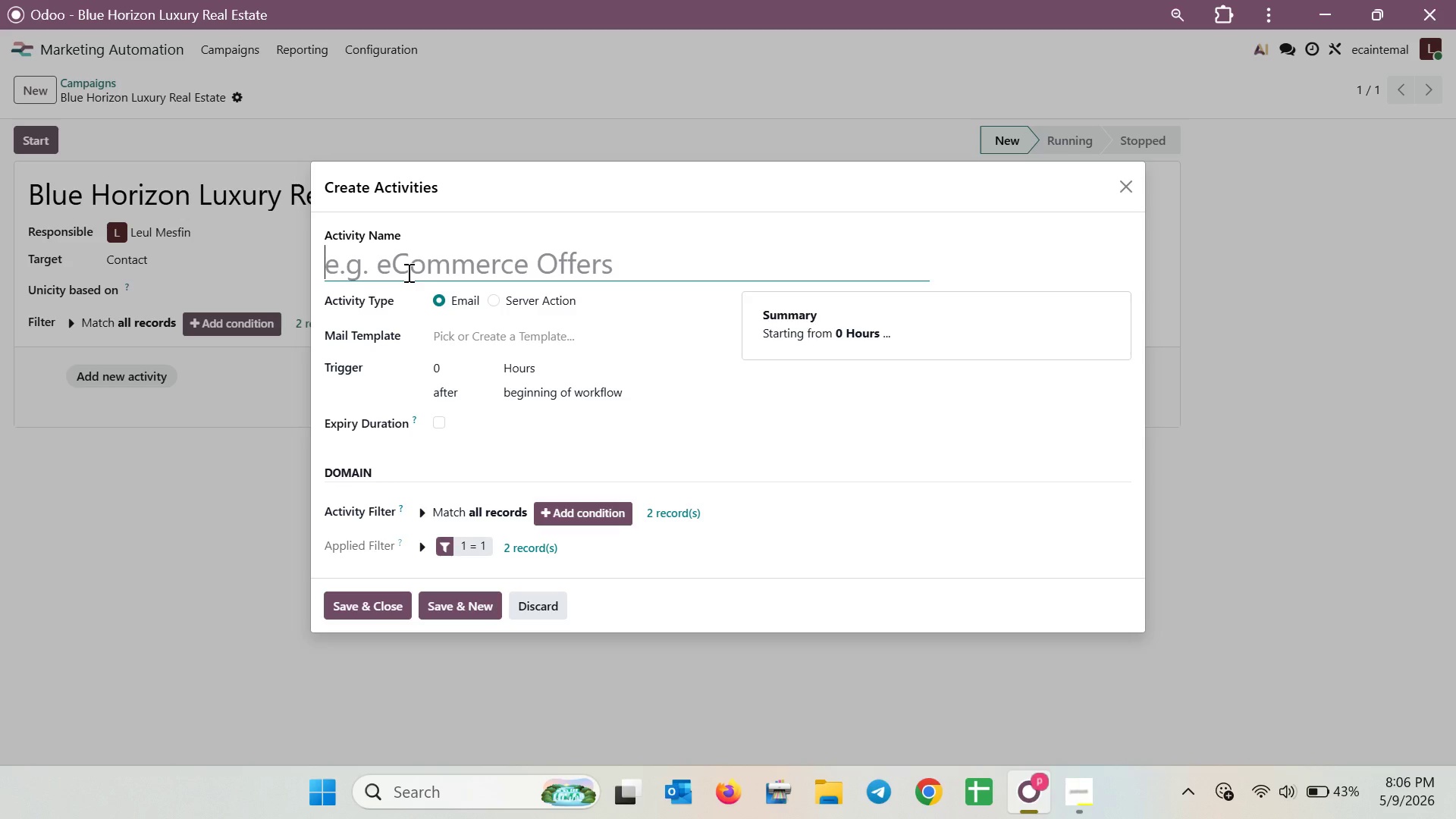 
type(Intial Market Out)
 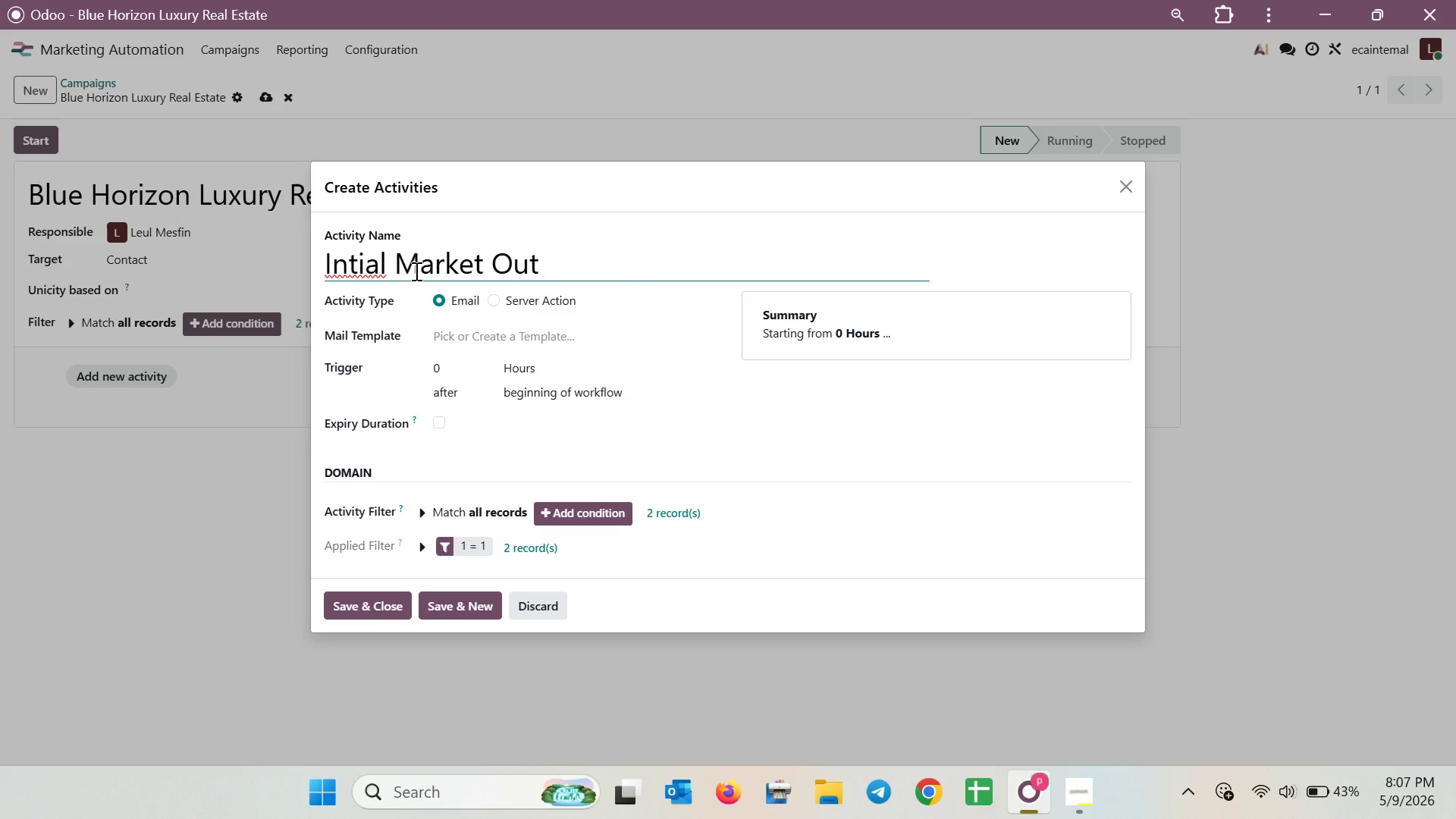 
right_click([358, 271])
 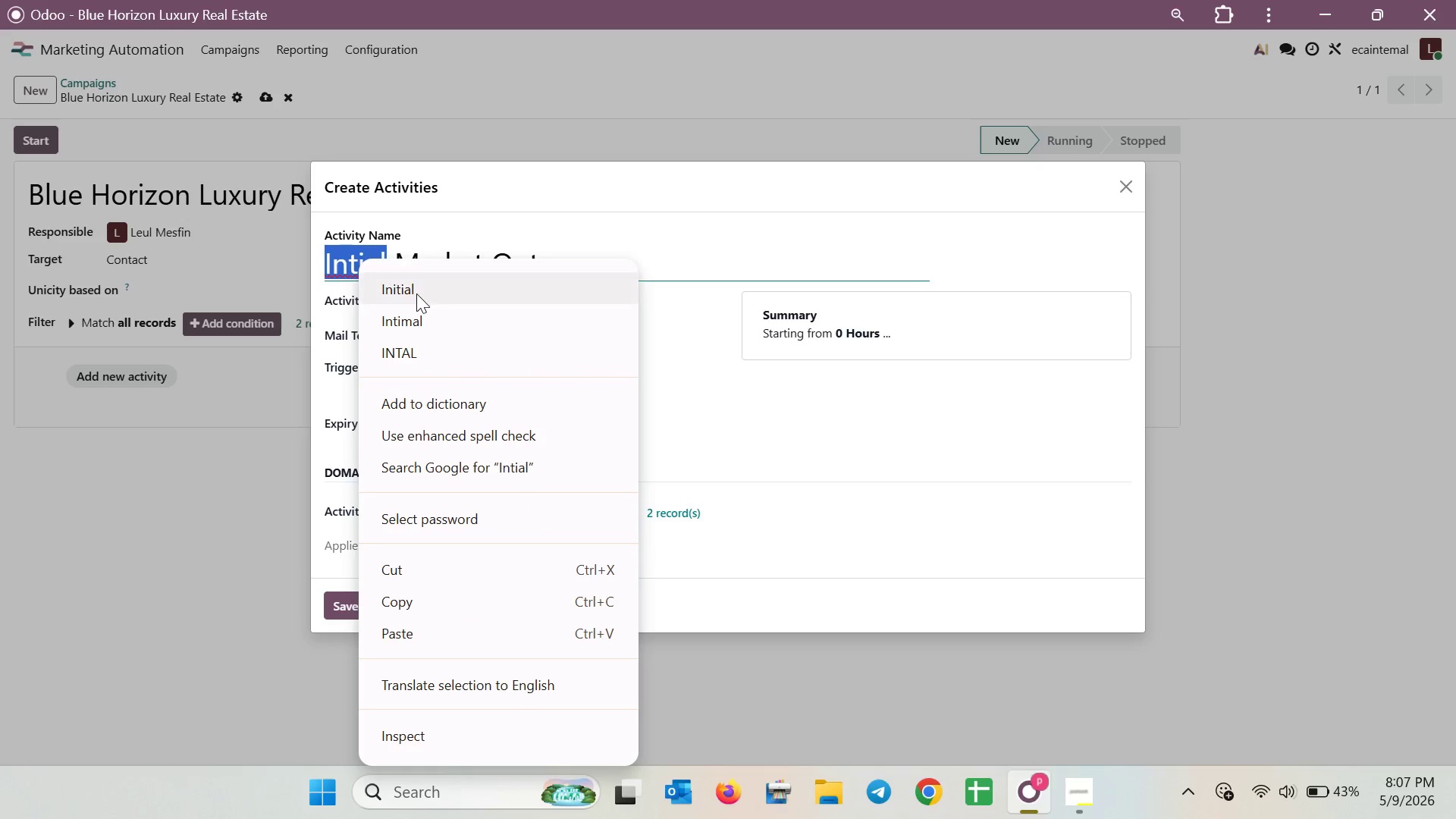 
left_click([416, 293])
 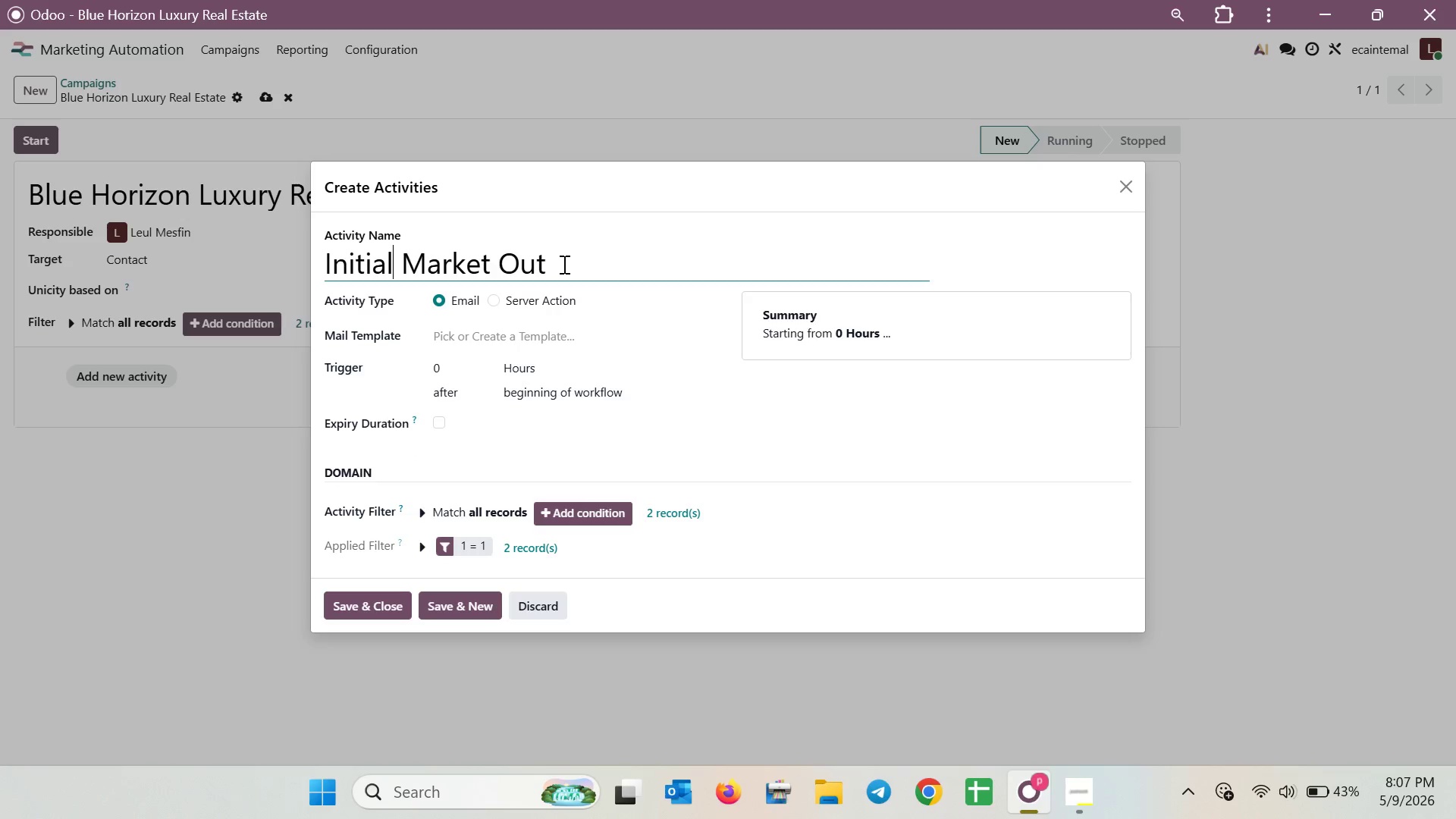 
left_click([565, 264])
 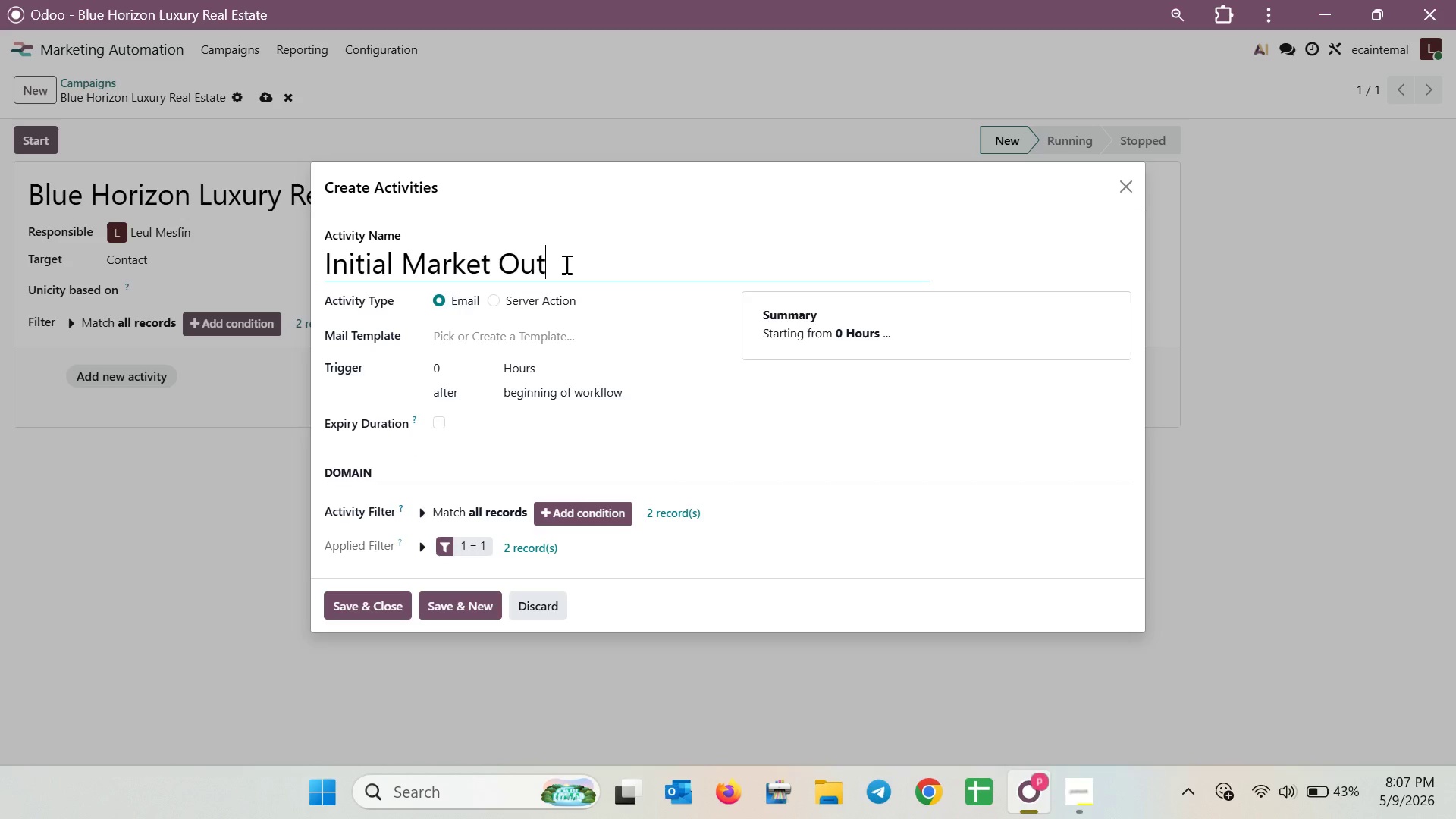 
type(look )
 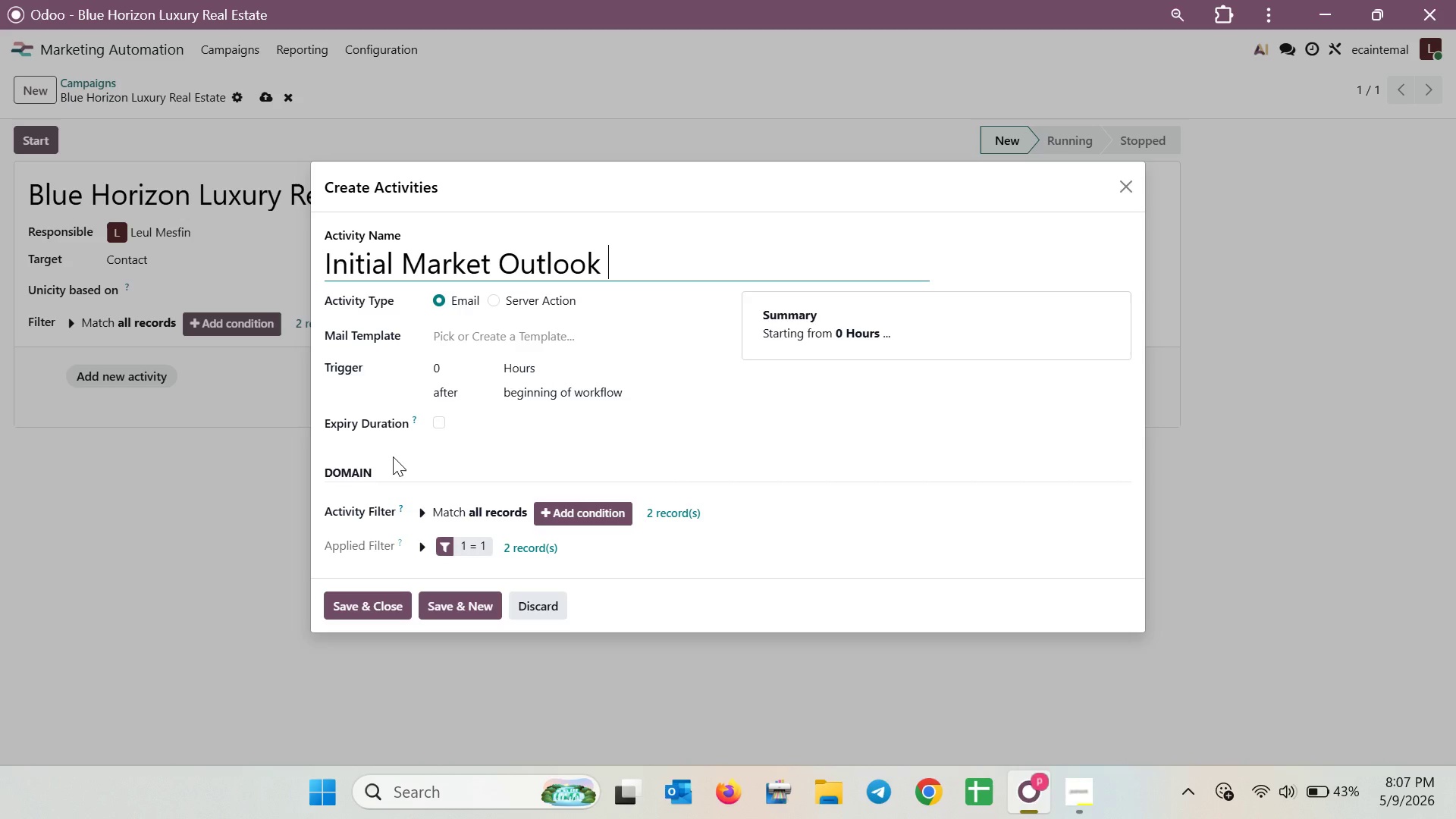 
wait(6.08)
 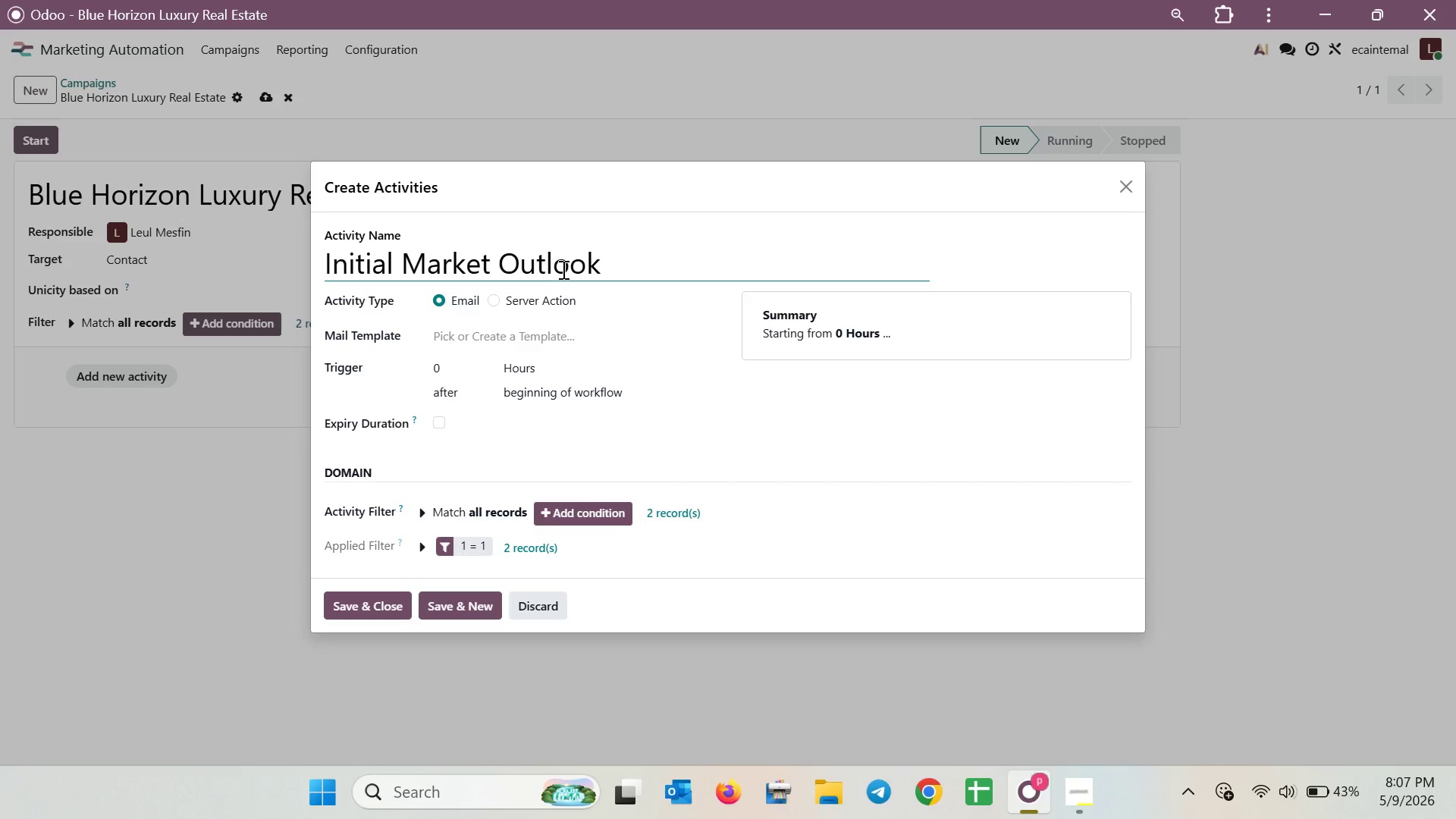 
left_click([533, 334])
 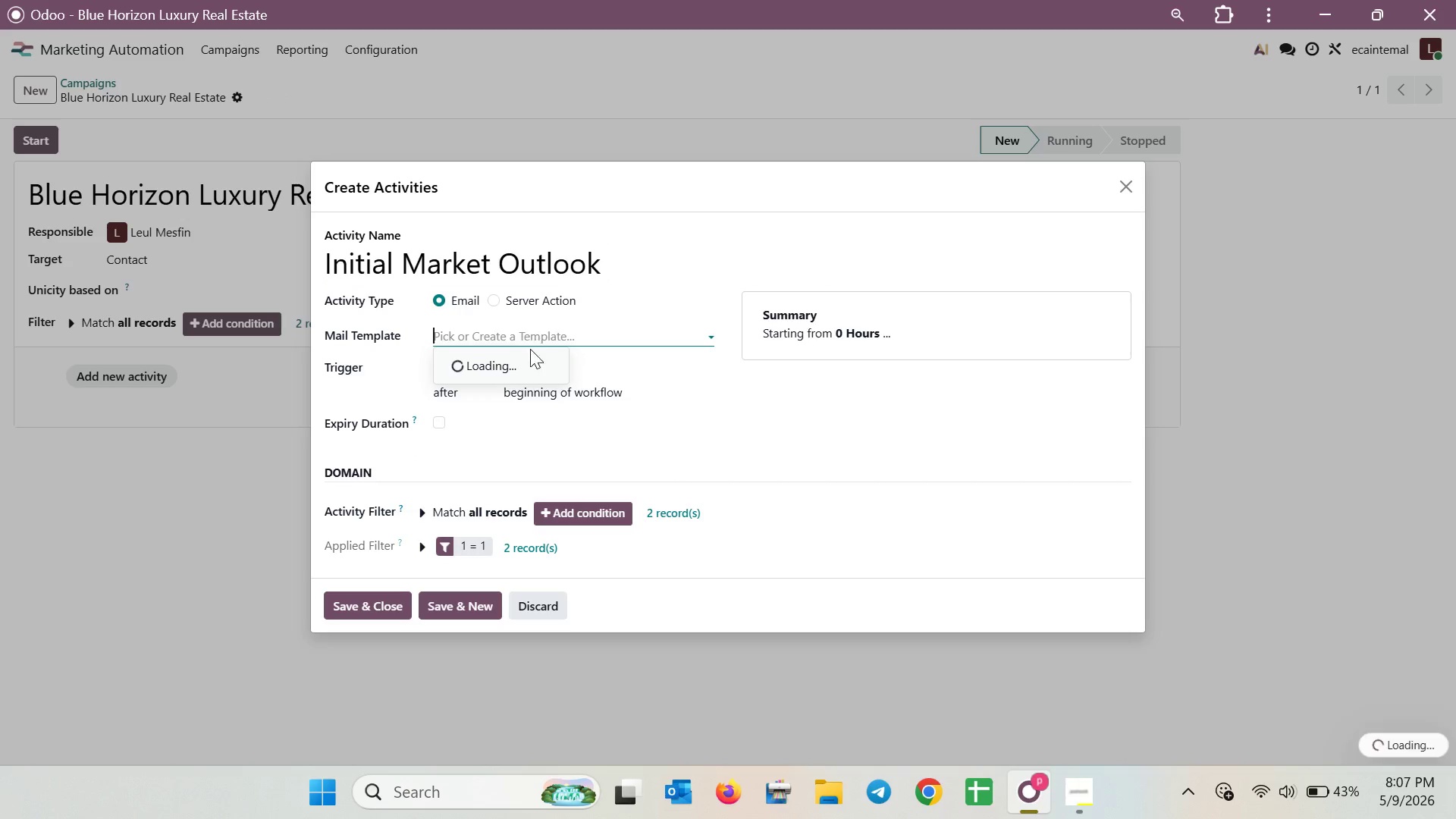 
mouse_move([516, 376])
 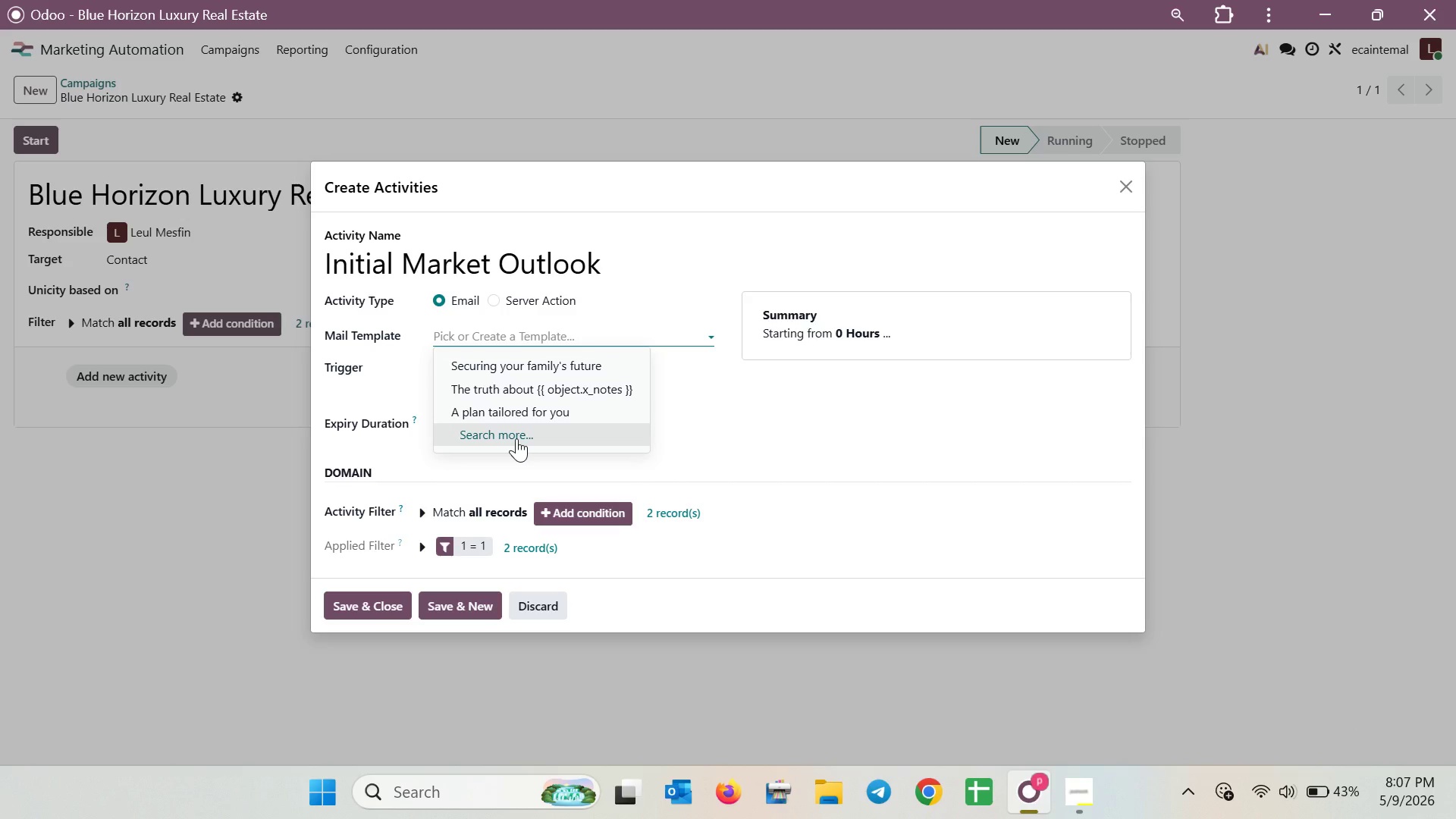 
left_click([516, 438])
 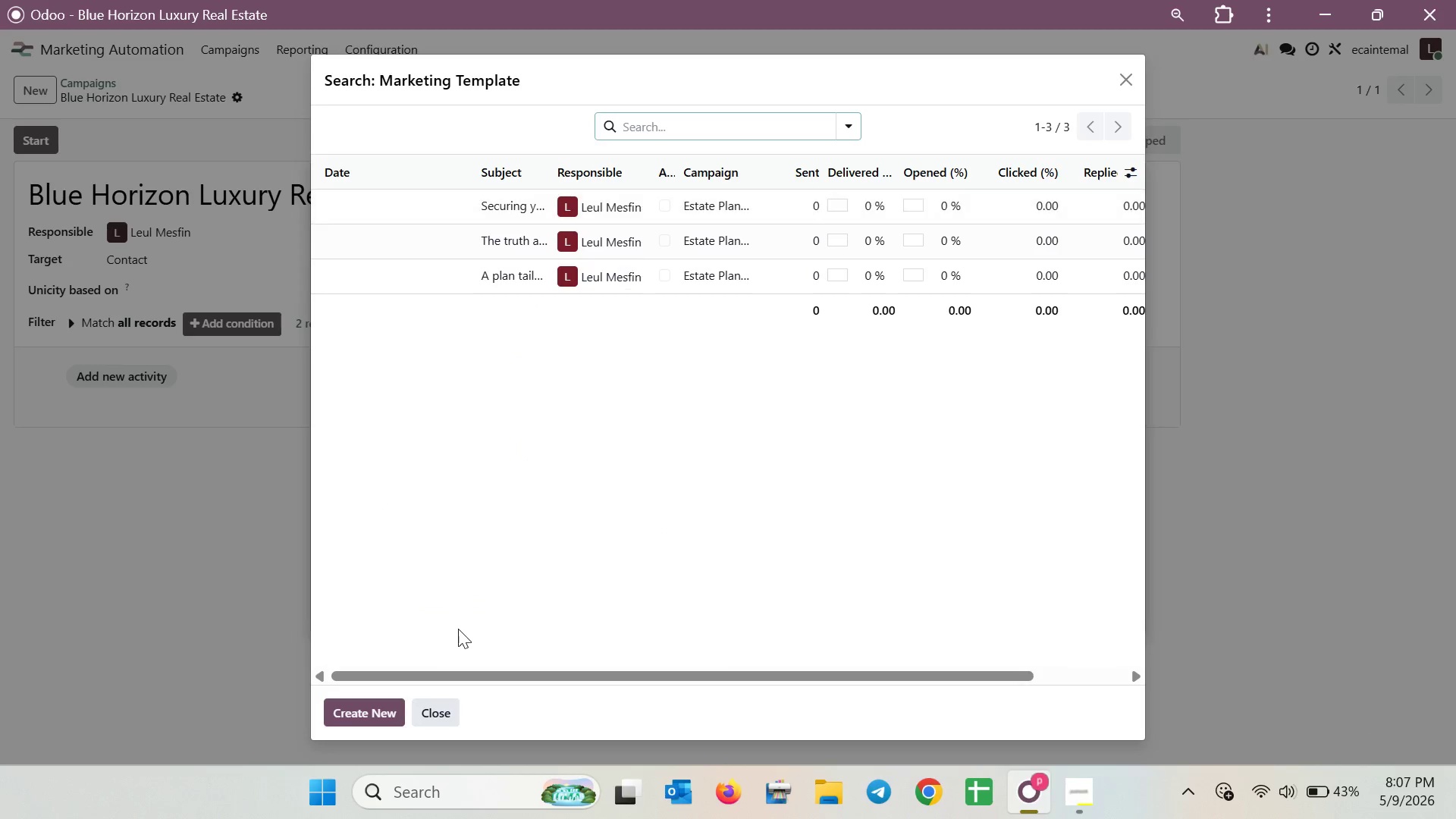 
left_click([358, 711])
 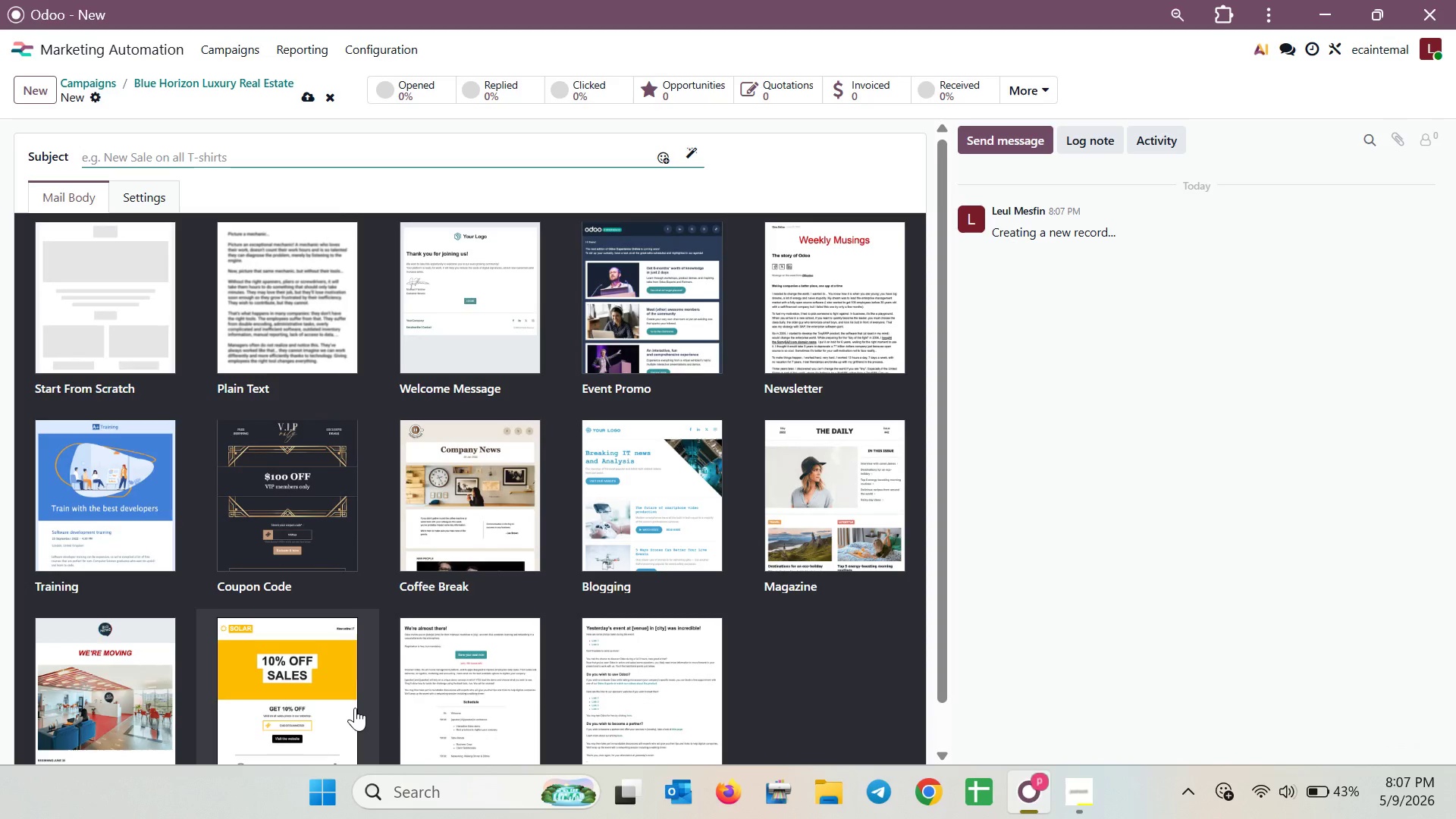 
left_click([79, 272])
 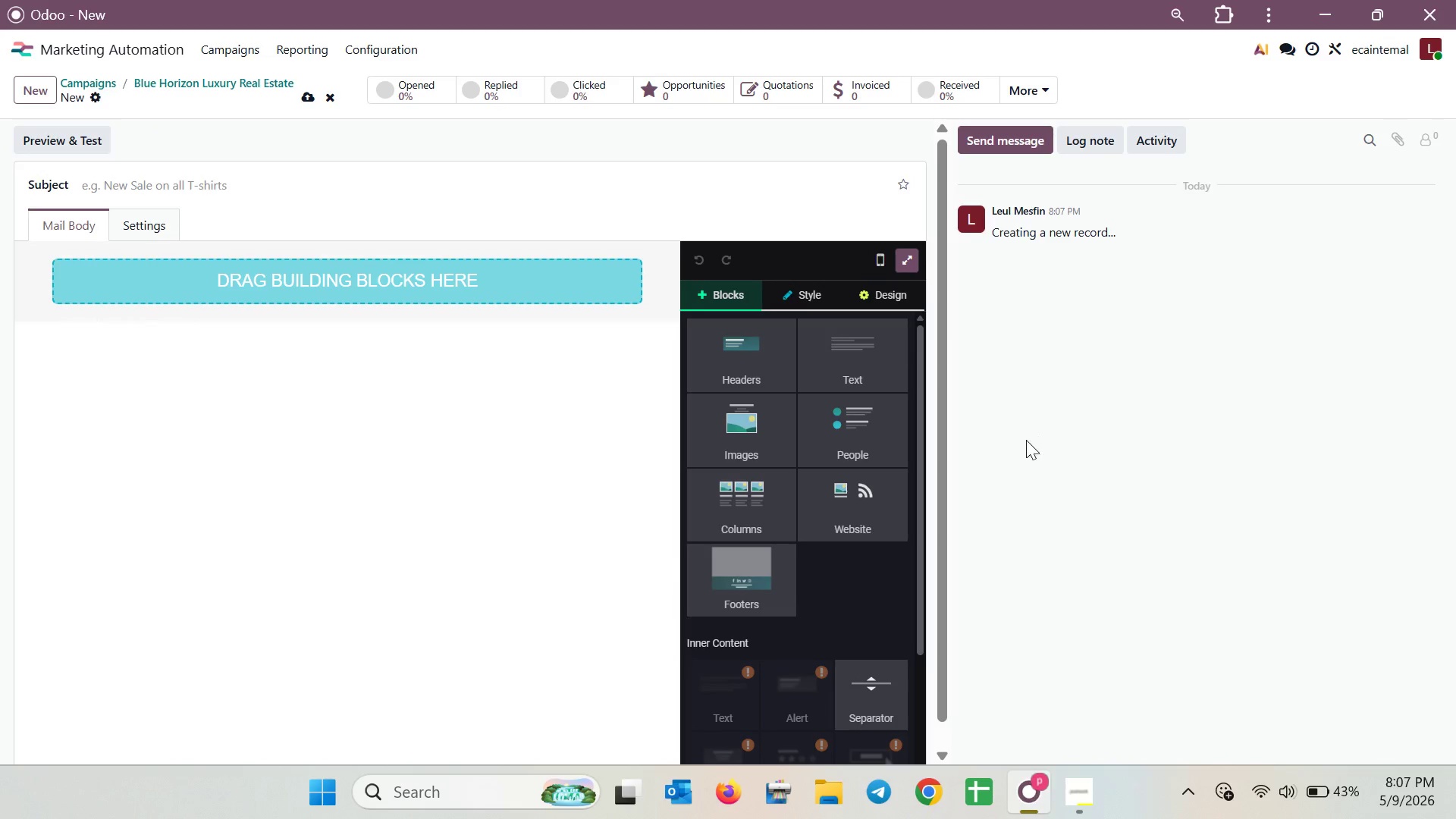 
left_click_drag(start_coordinate=[856, 359], to_coordinate=[463, 306])
 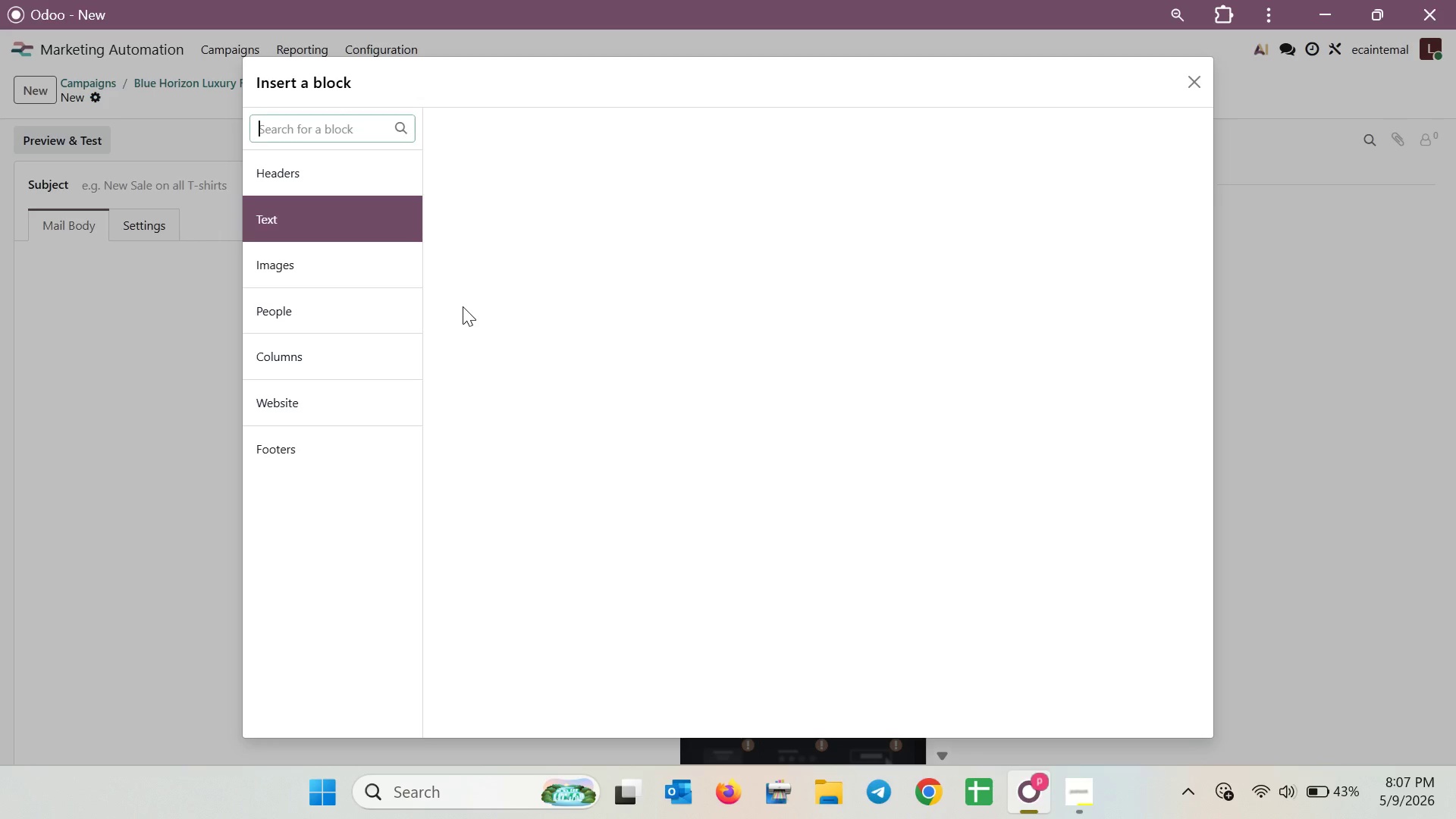 
hold_key(key=ControlLeft, duration=0.5)
 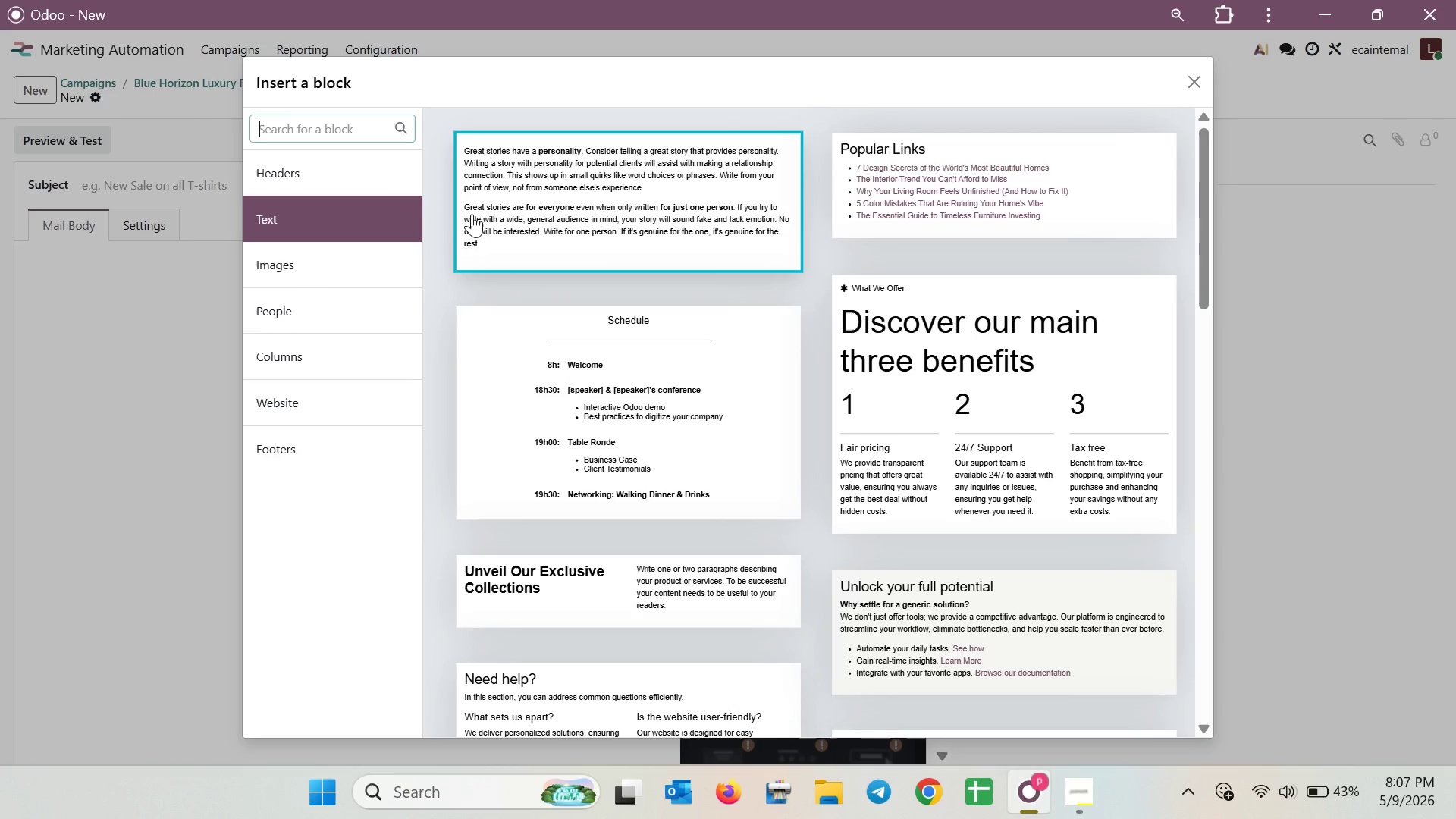 
left_click([472, 214])
 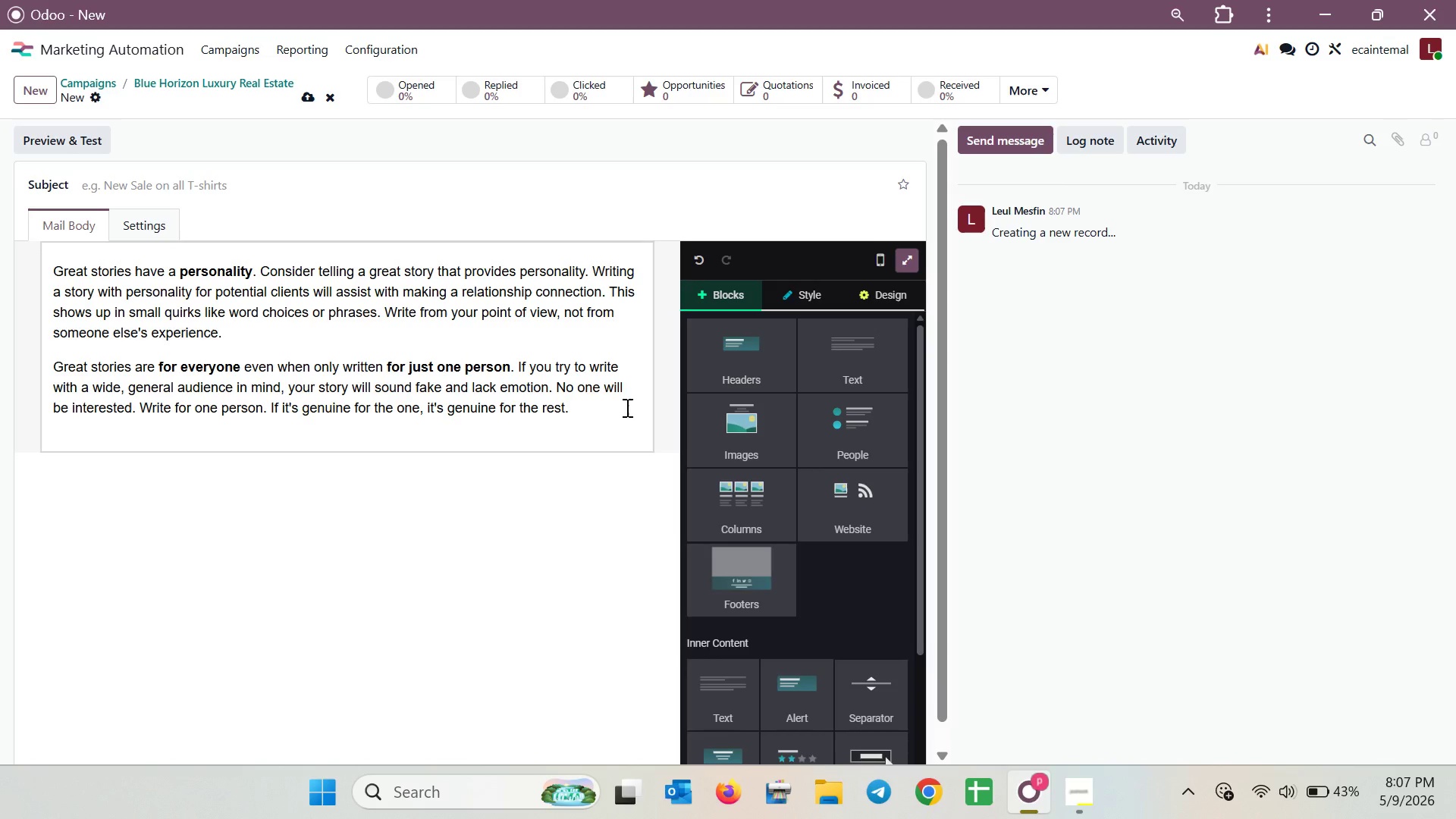 
left_click_drag(start_coordinate=[585, 408], to_coordinate=[42, 261])
 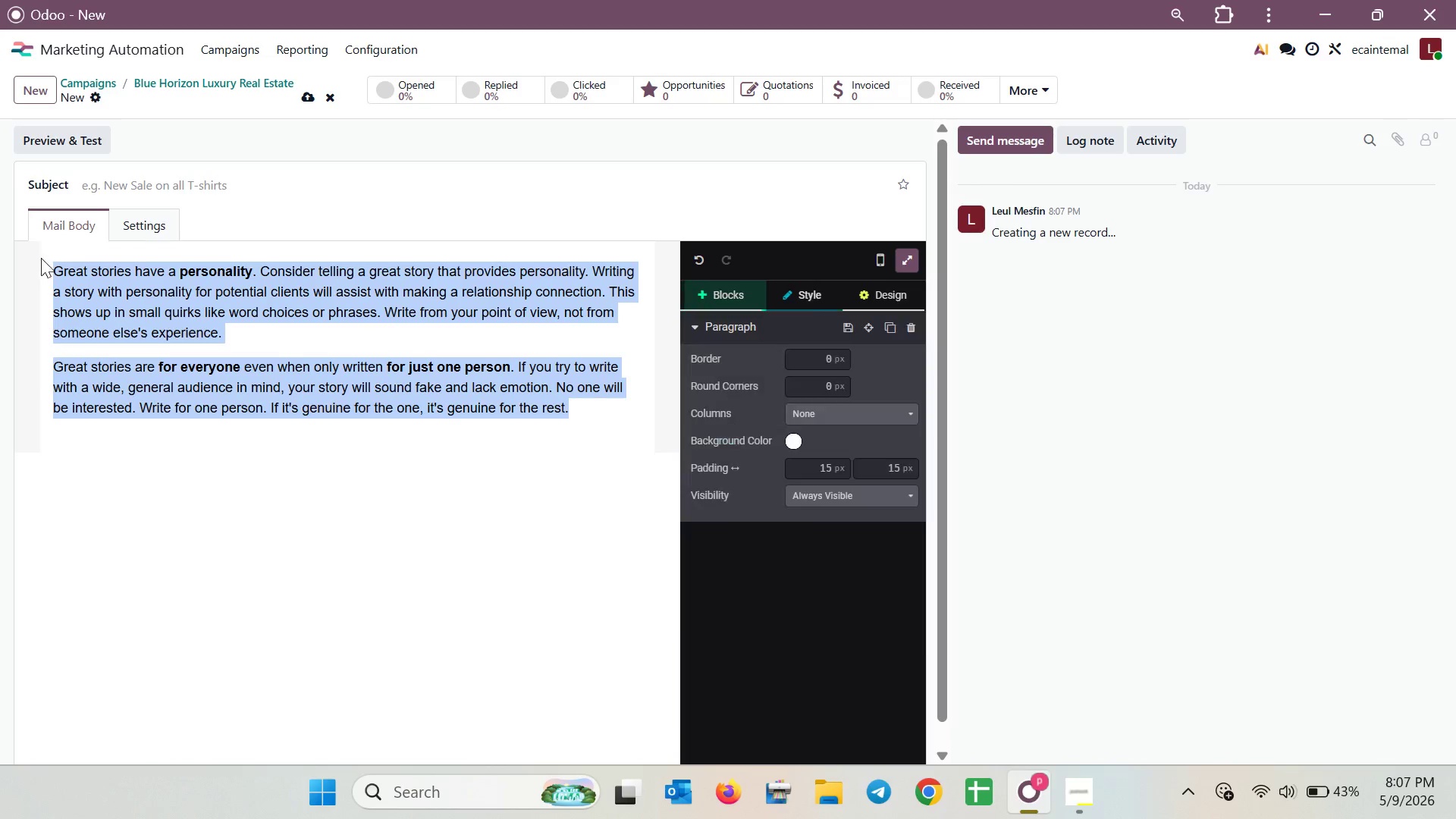 
key(Control+V)
 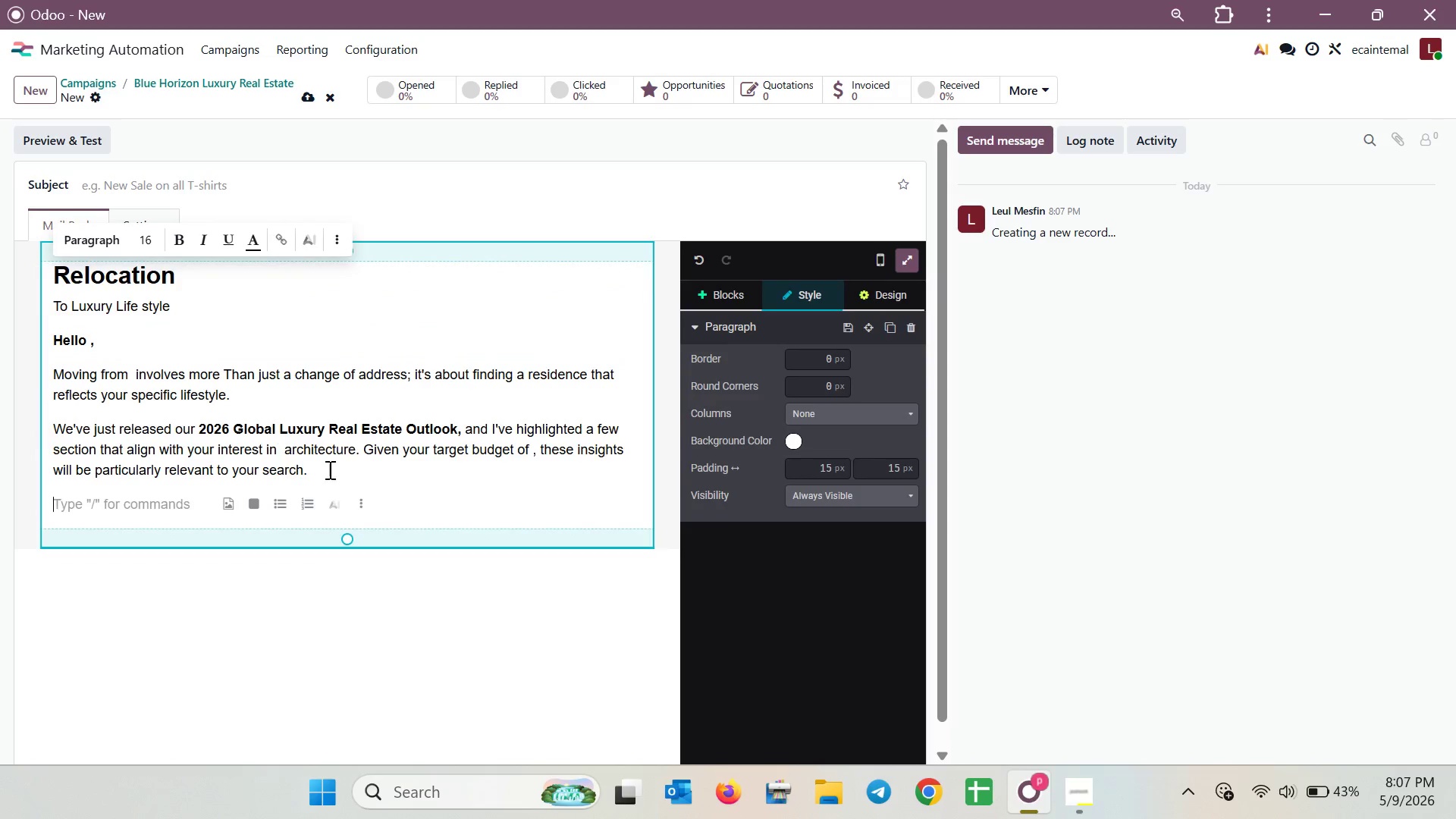 
left_click([343, 470])
 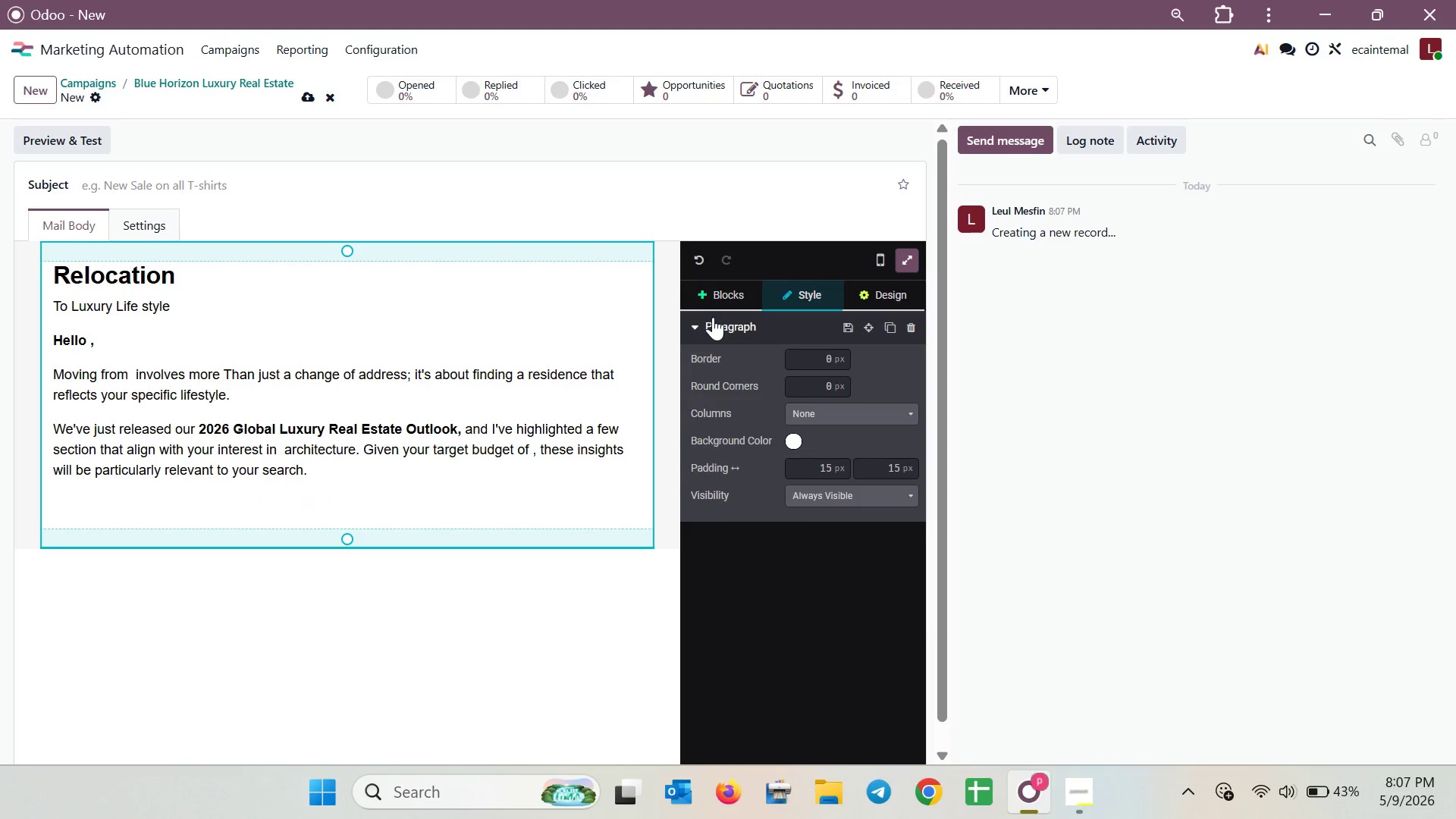 
left_click([717, 297])
 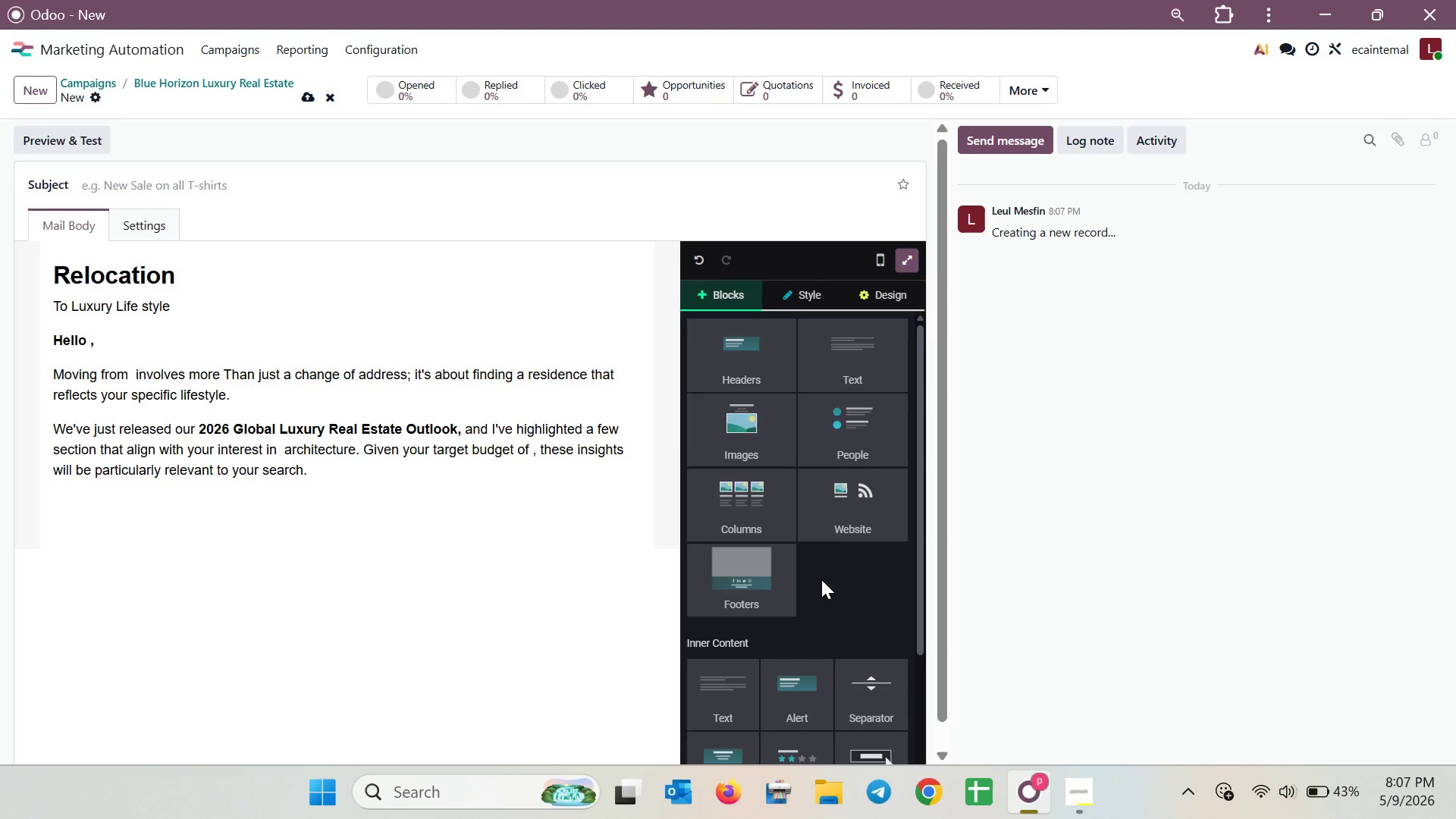 
scroll: coordinate [821, 579], scroll_direction: down, amount: 4.0
 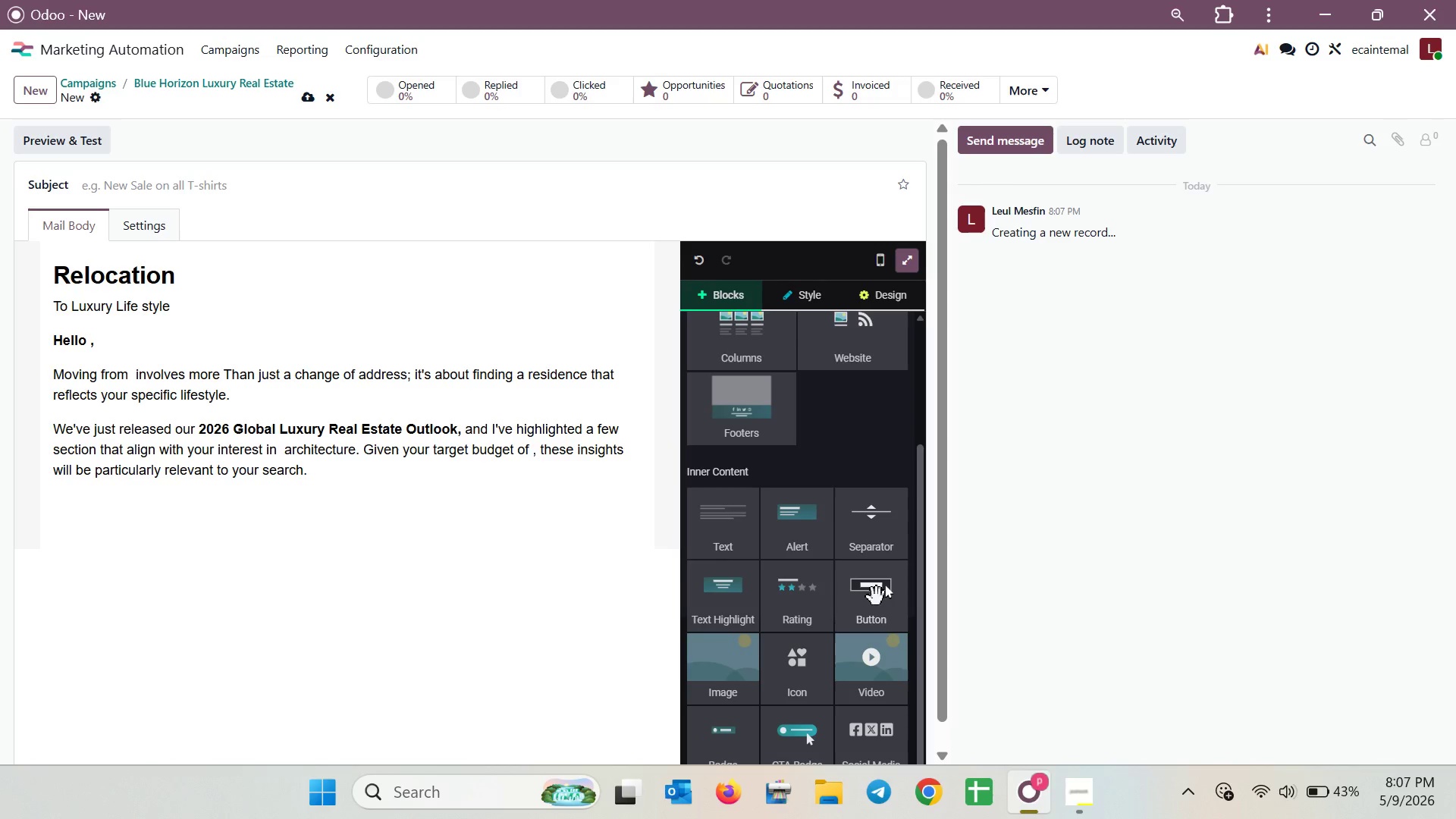 
left_click_drag(start_coordinate=[877, 601], to_coordinate=[276, 545])
 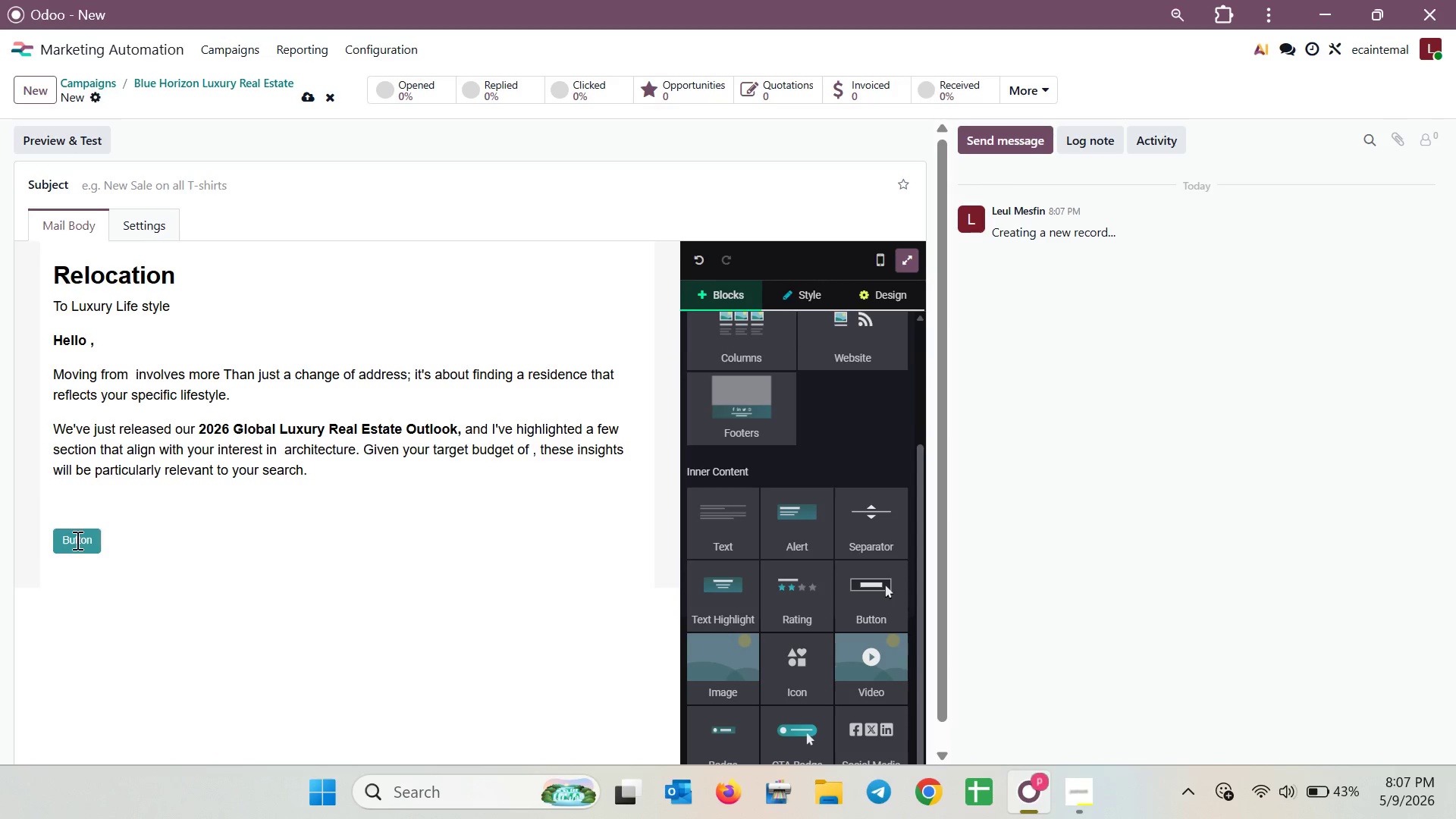 
left_click([76, 540])
 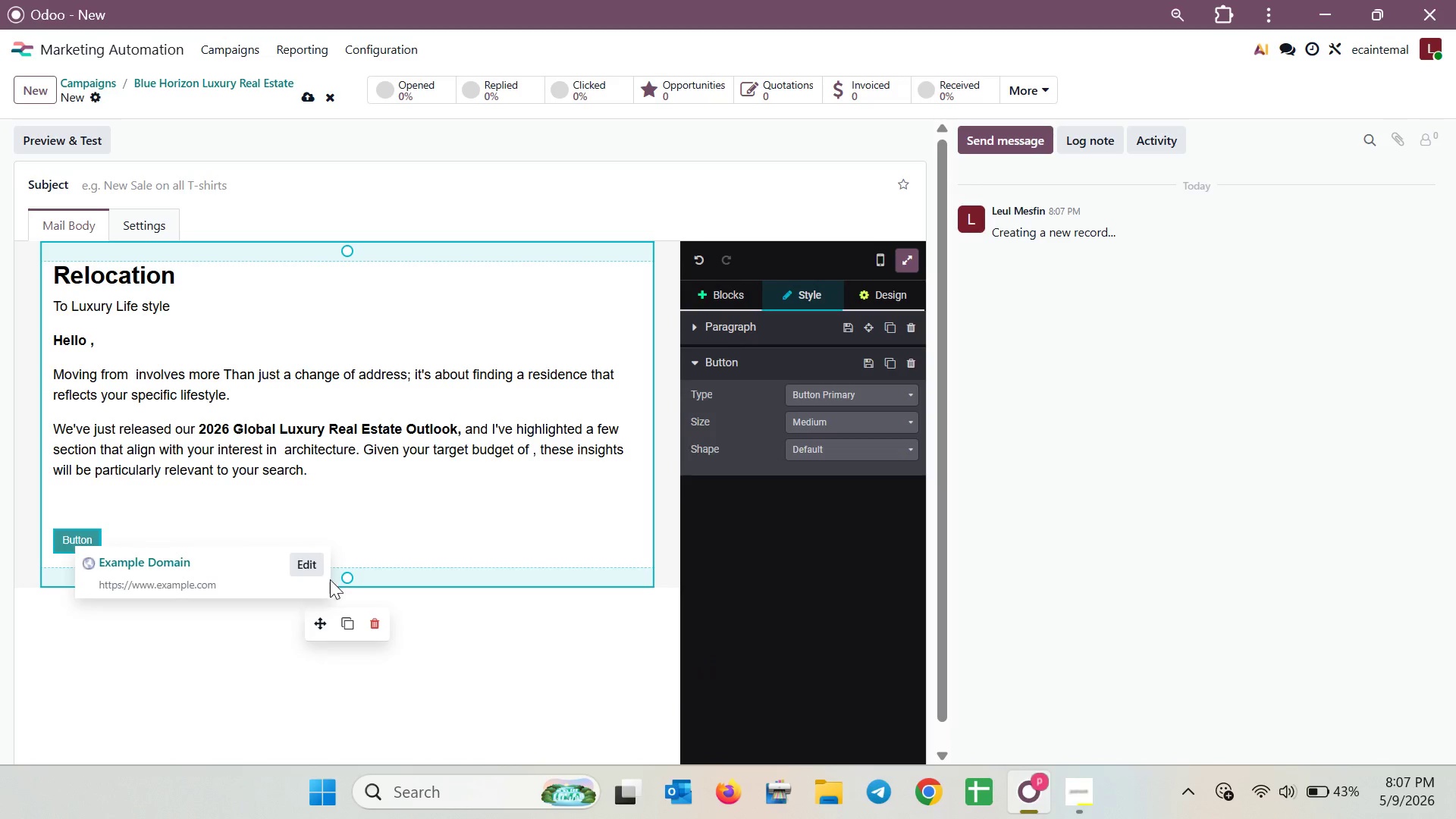 
left_click([324, 570])
 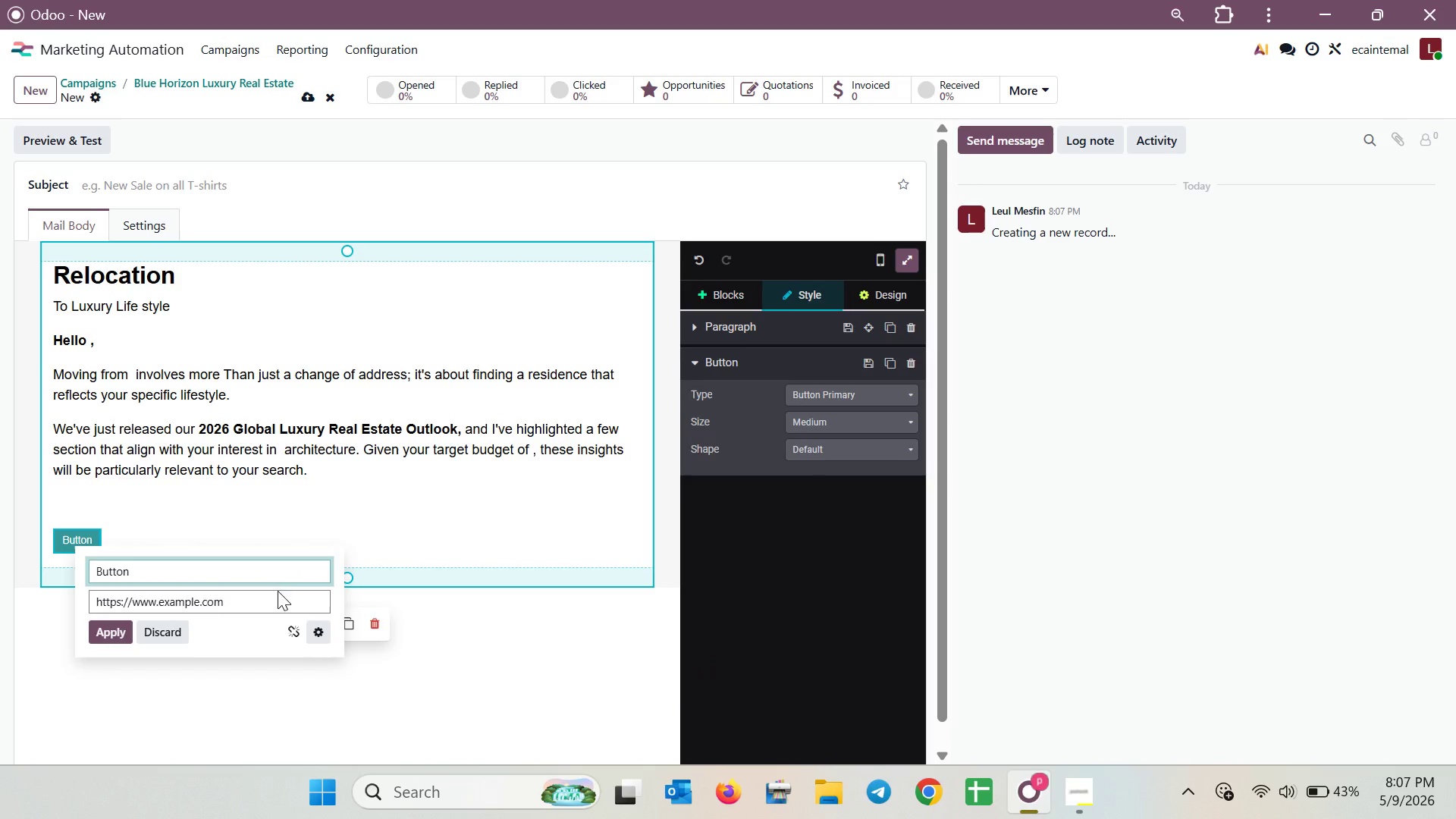 
left_click([275, 595])
 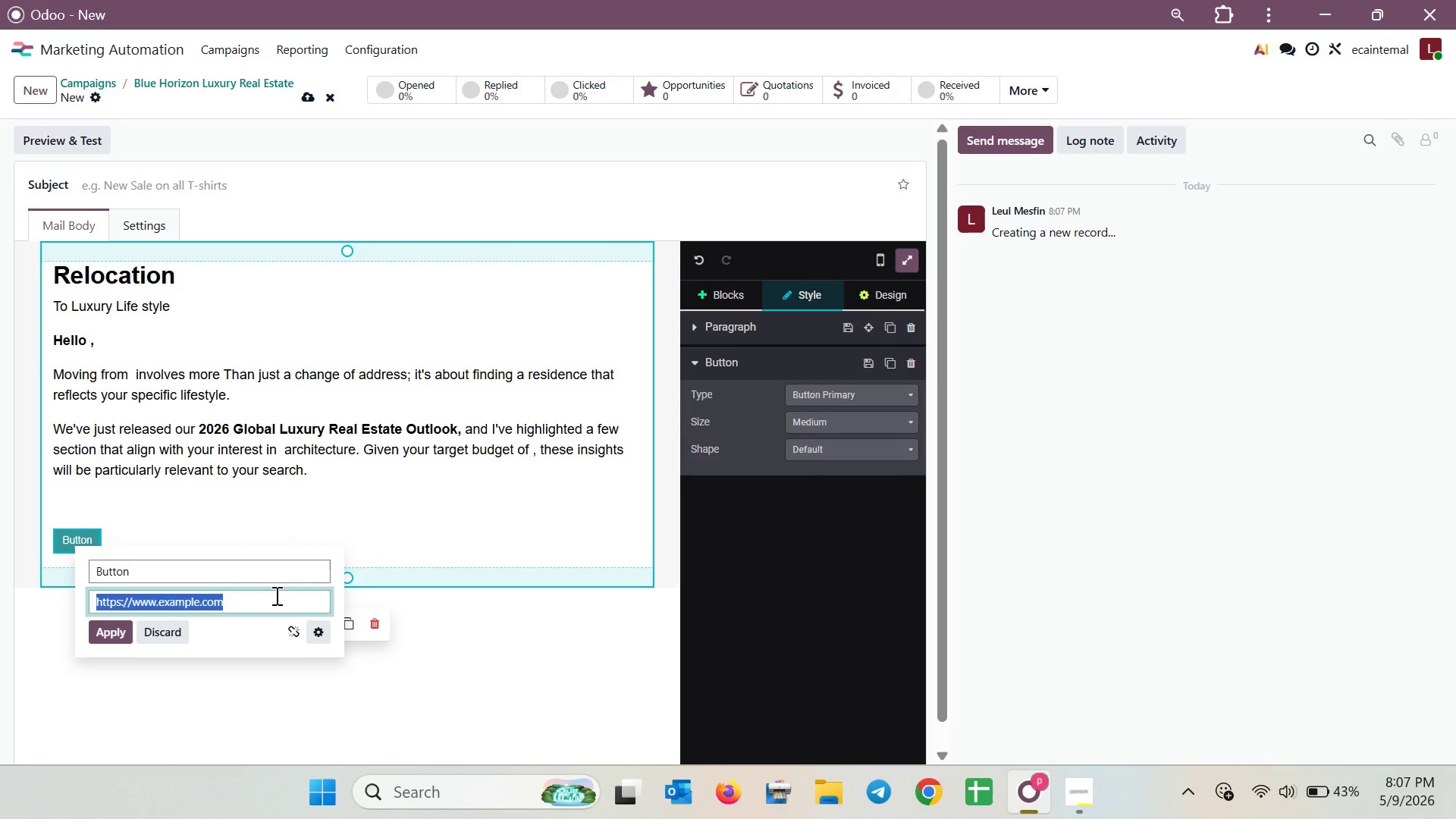 
key(Meta+MetaLeft)
 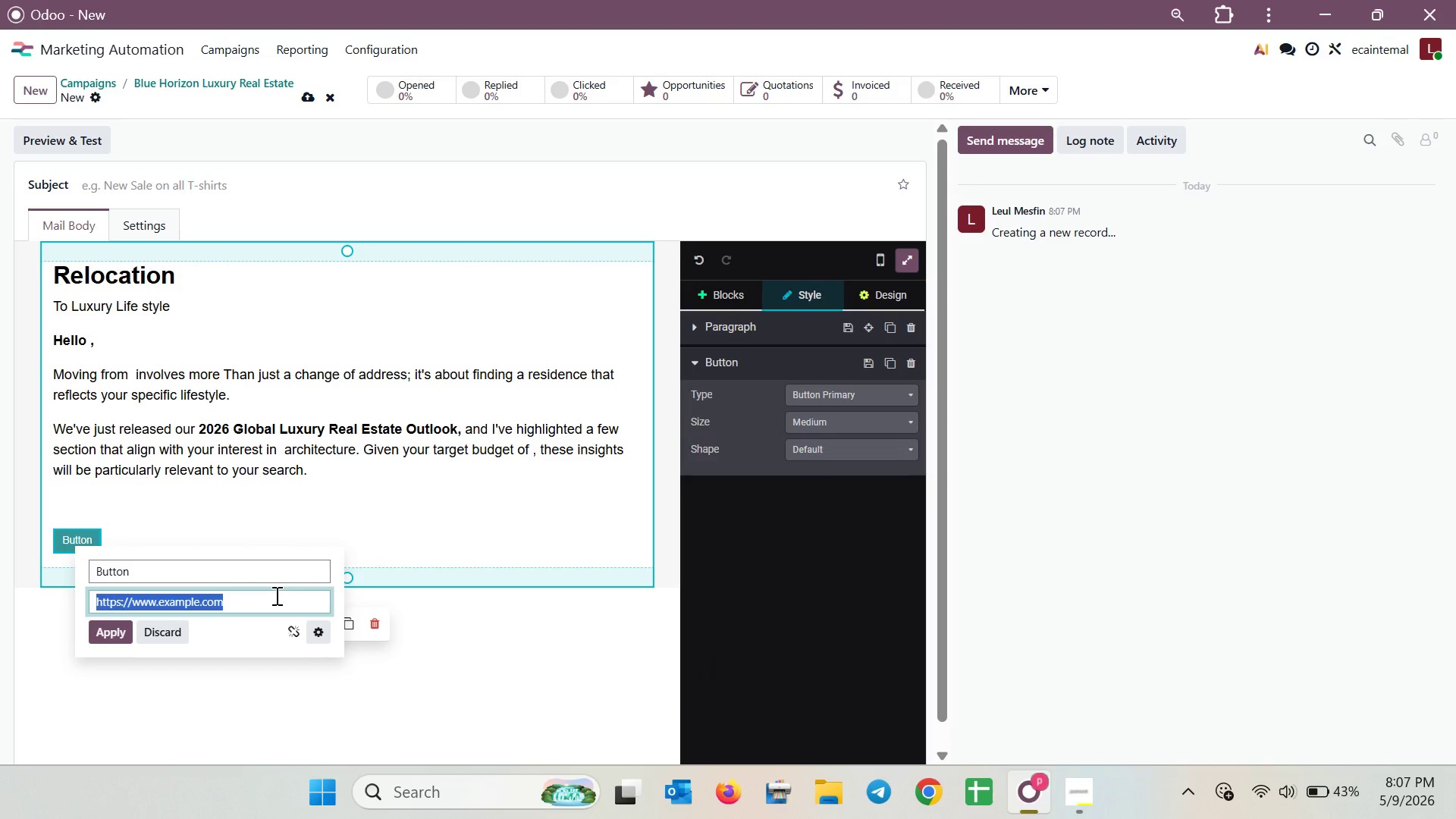 
key(Meta+V)
 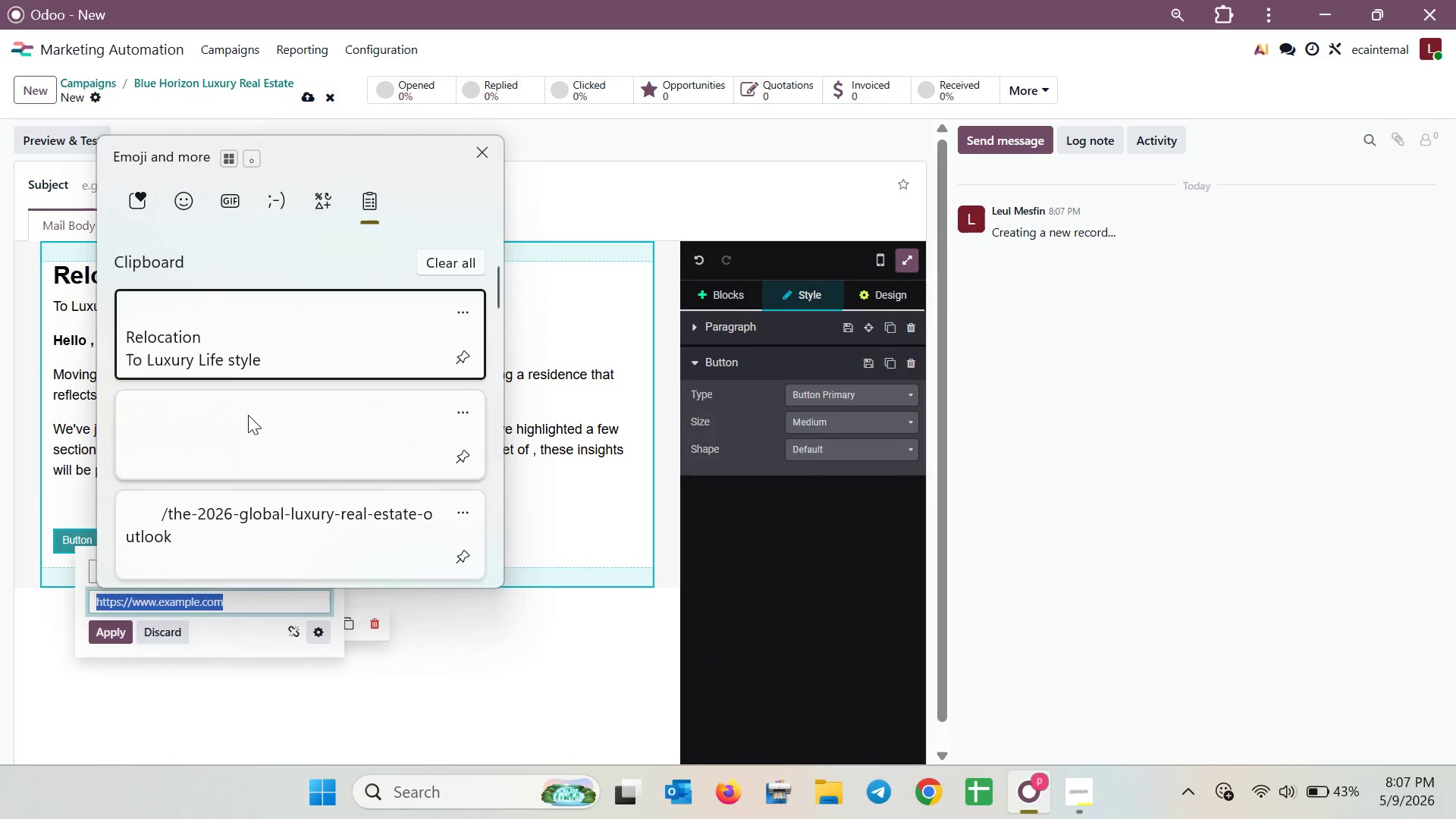 
scroll: coordinate [264, 410], scroll_direction: down, amount: 1.0
 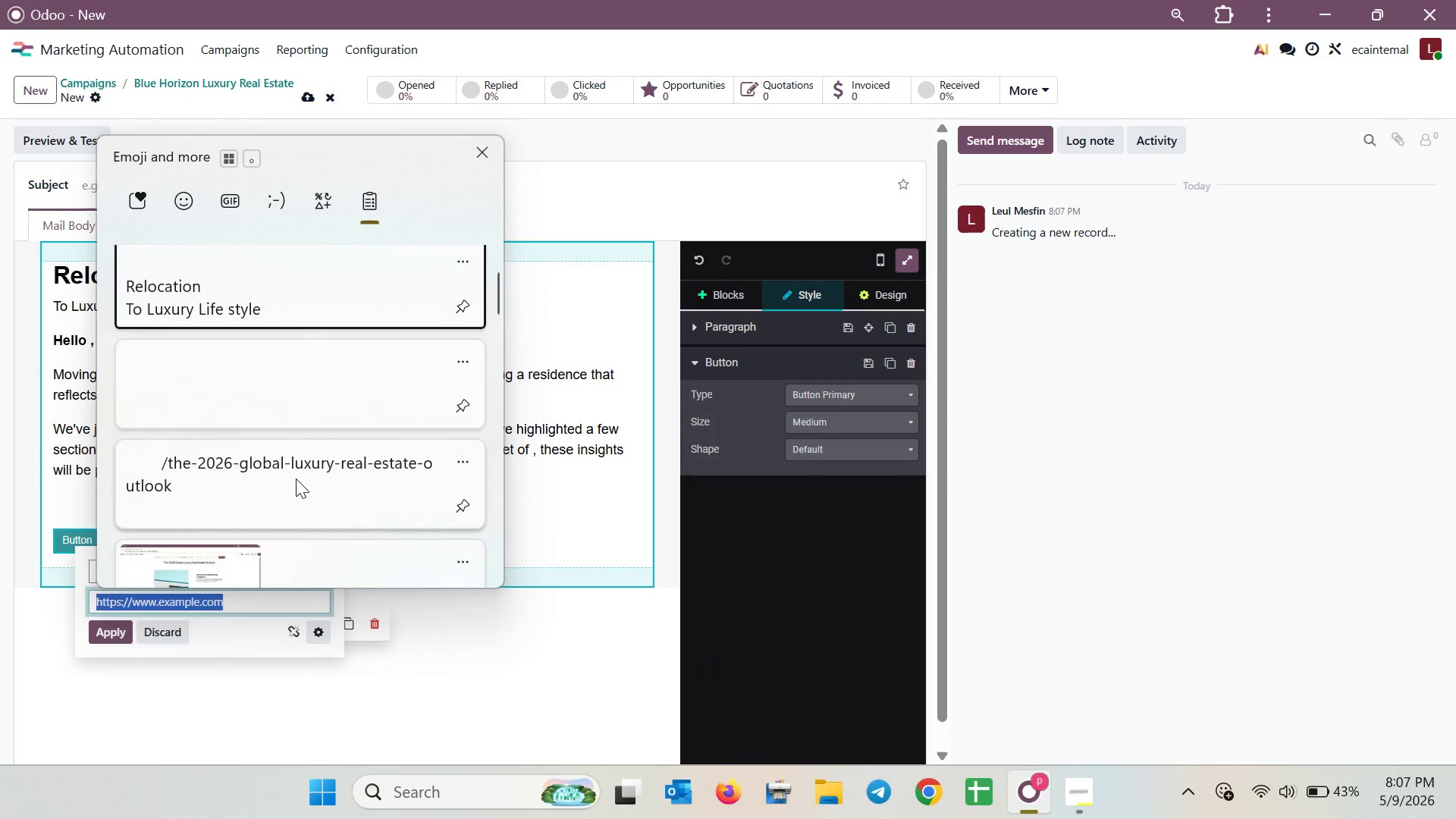 
left_click([296, 479])
 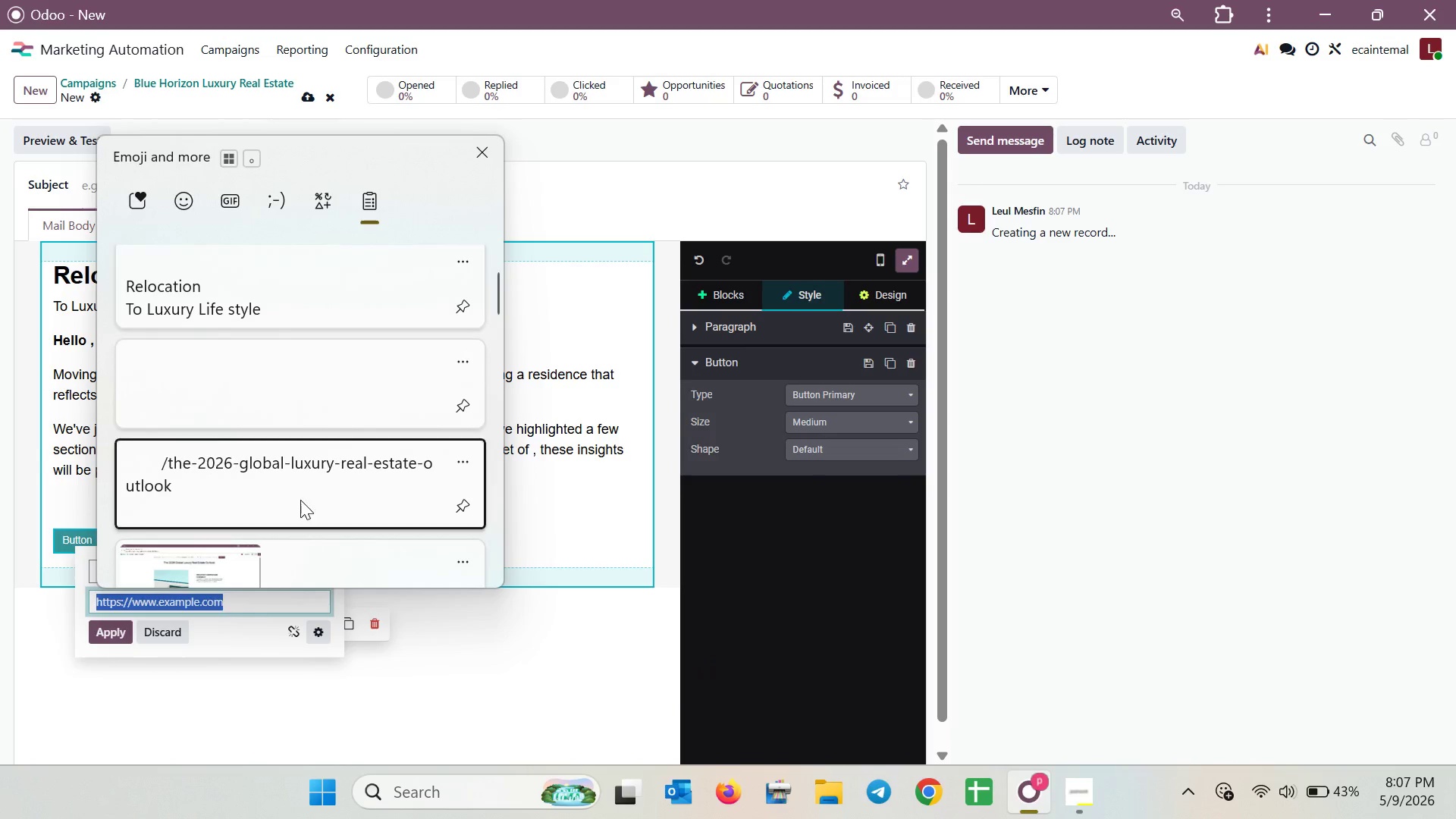 
key(Control+ControlLeft)
 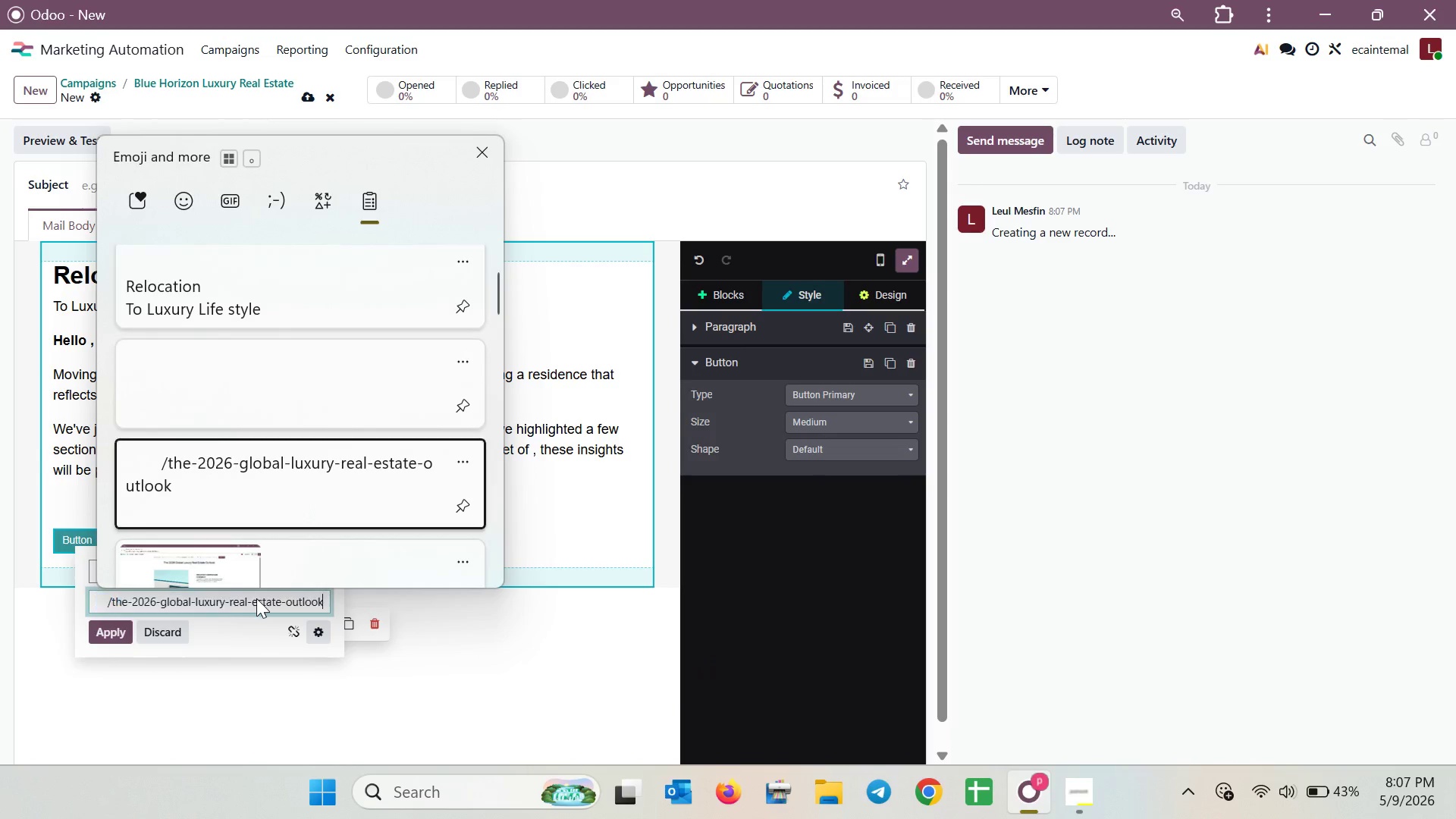 
key(Control+V)
 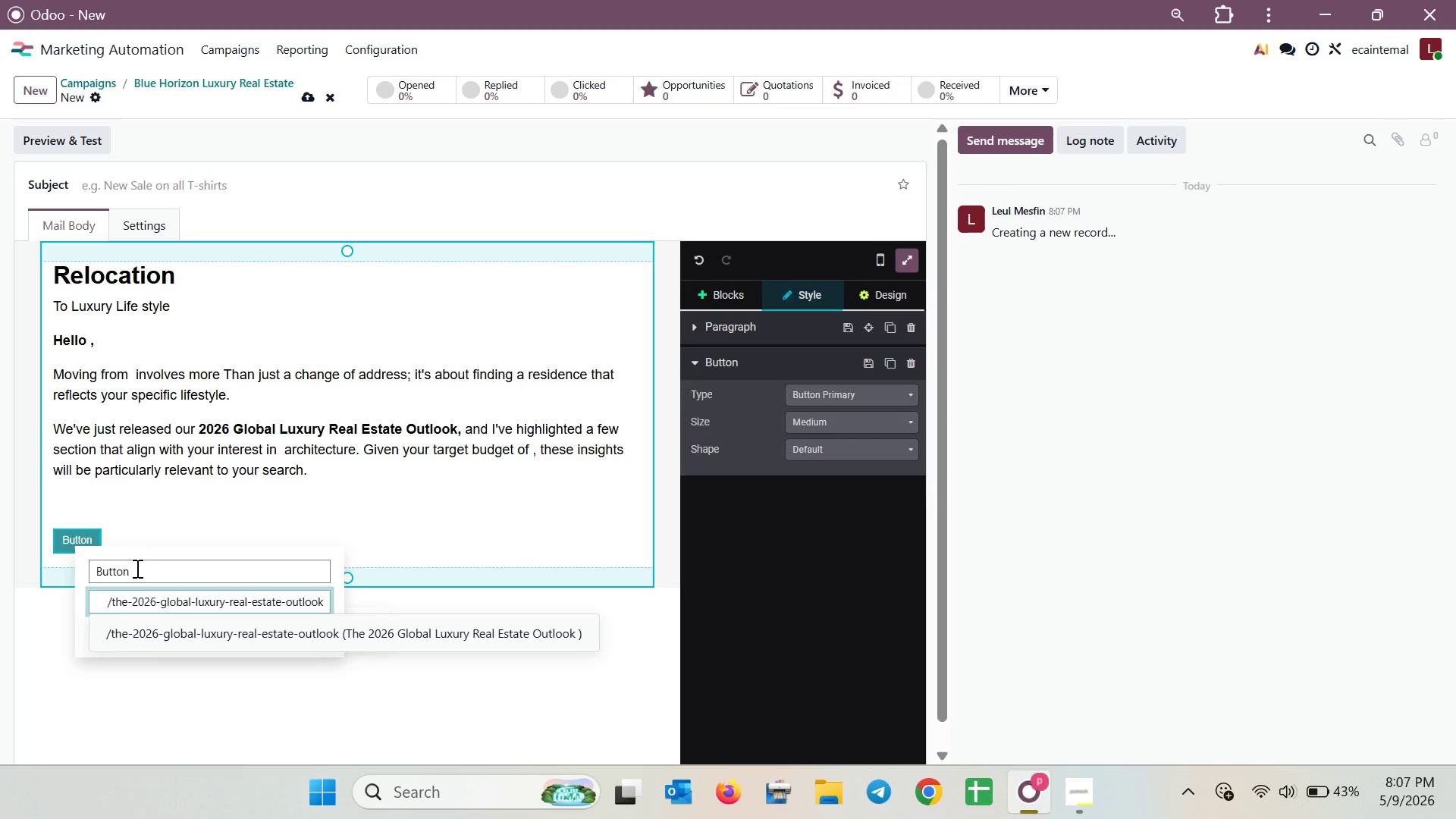 
double_click([108, 638])
 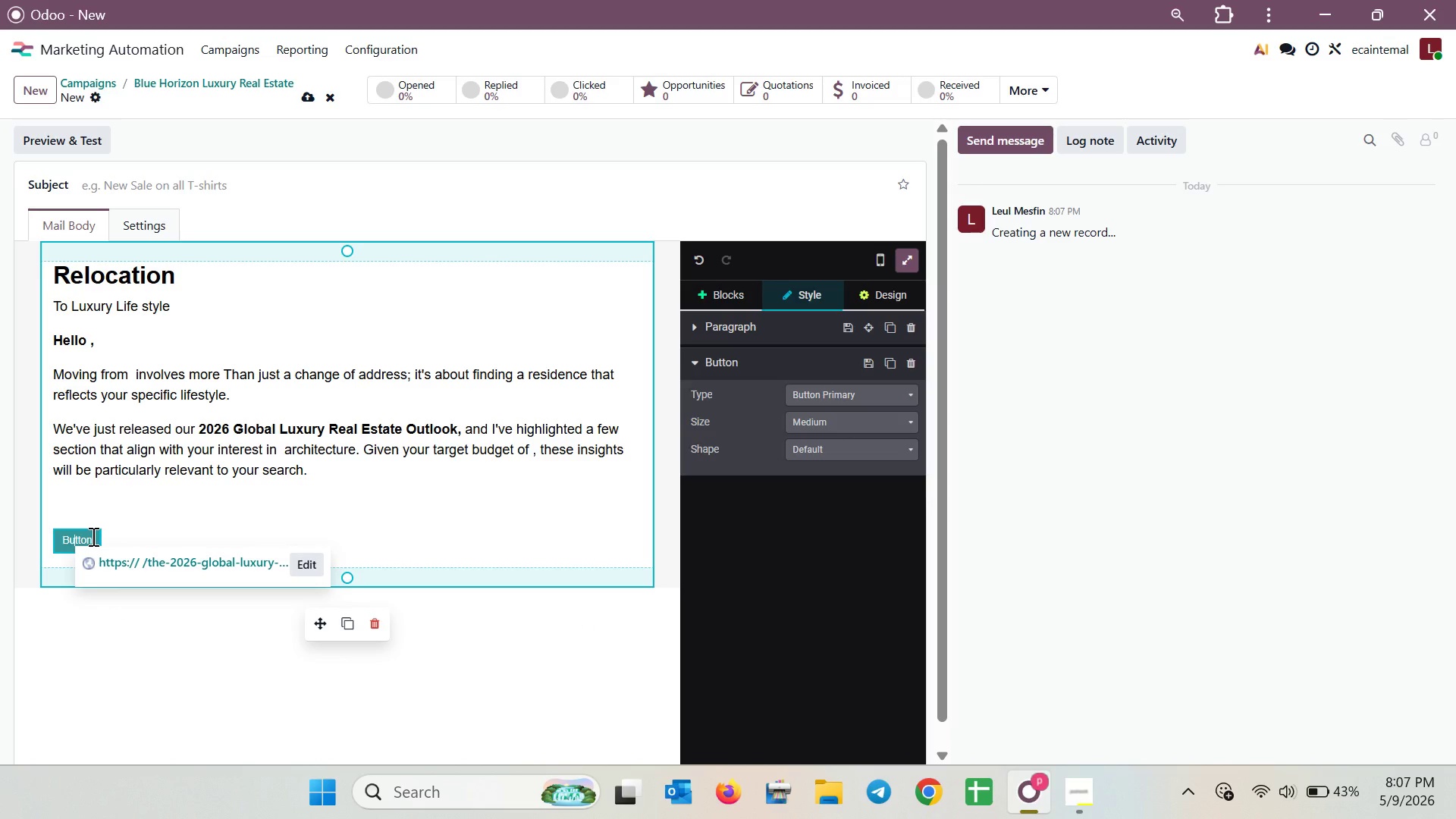 
left_click([96, 501])
 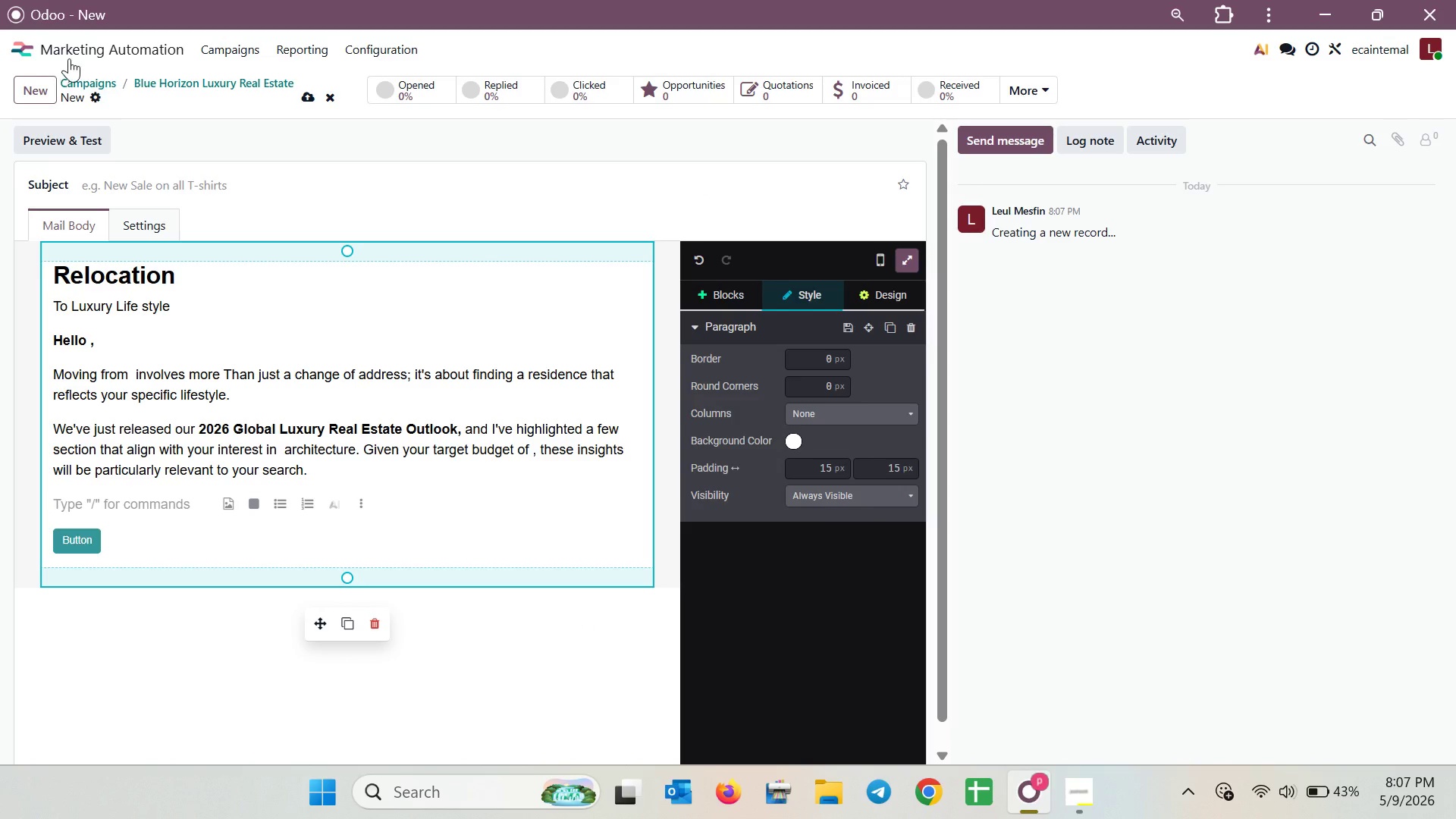 
left_click([71, 56])
 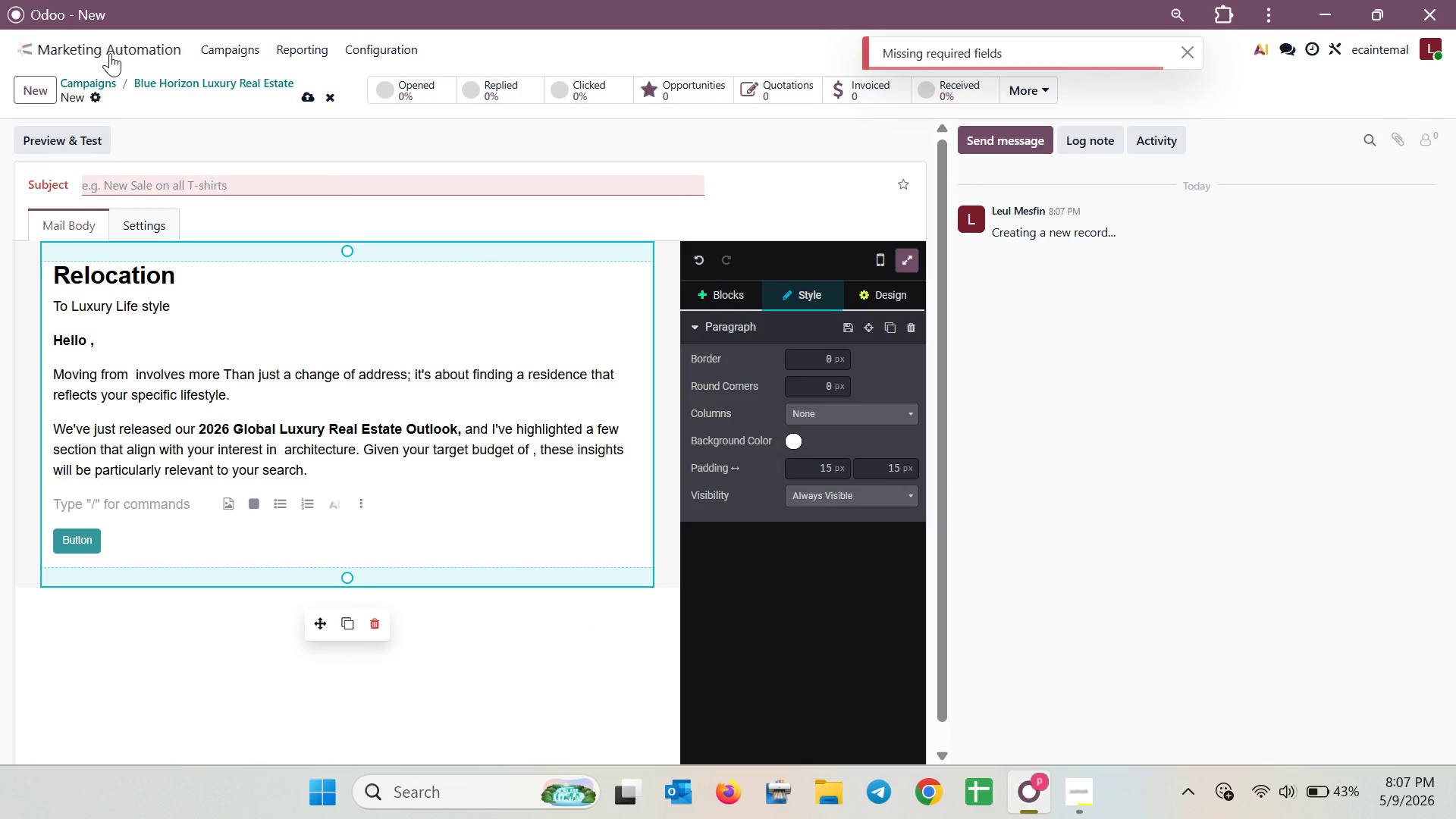 
left_click([110, 52])
 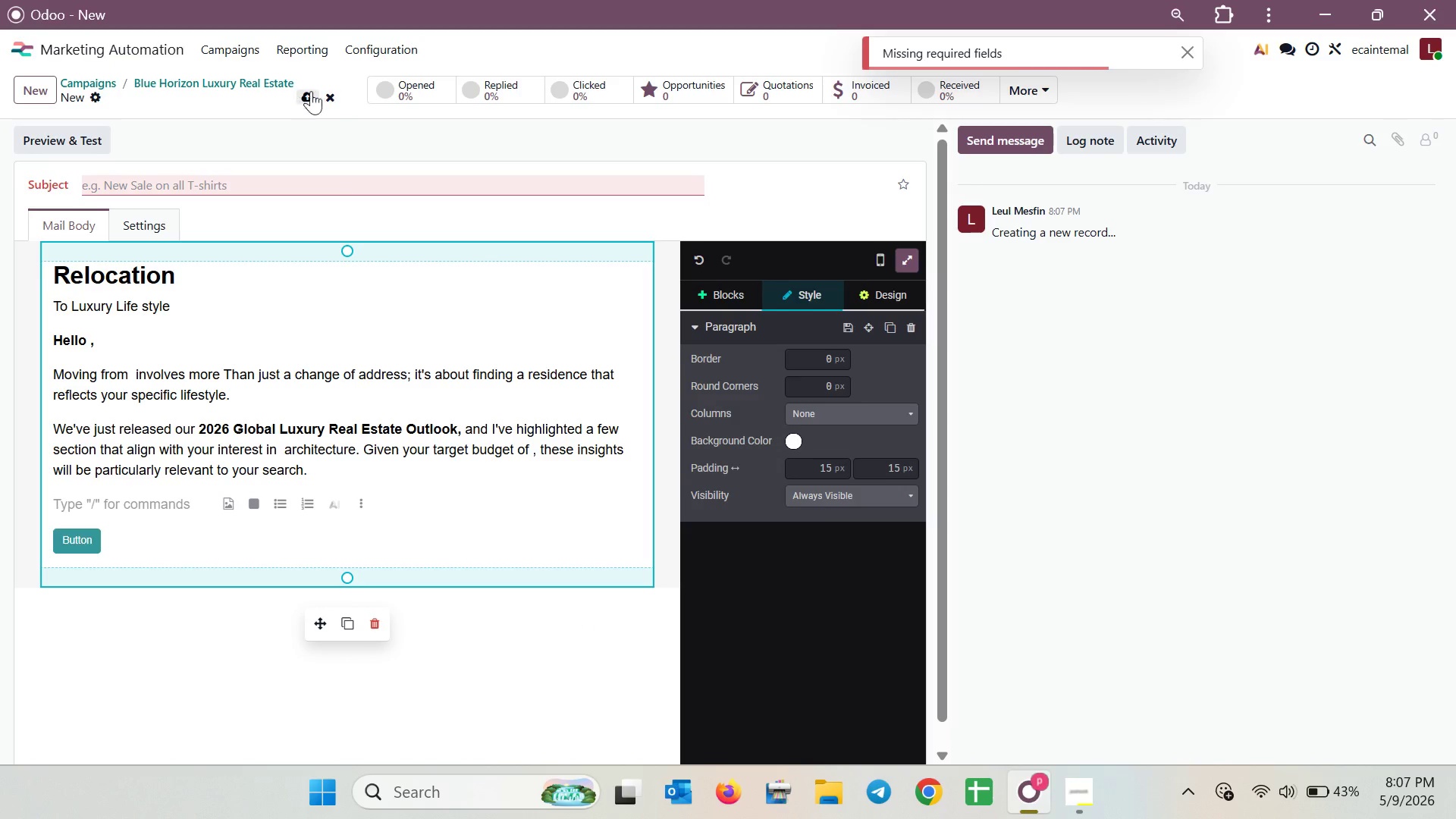 
left_click([328, 92])
 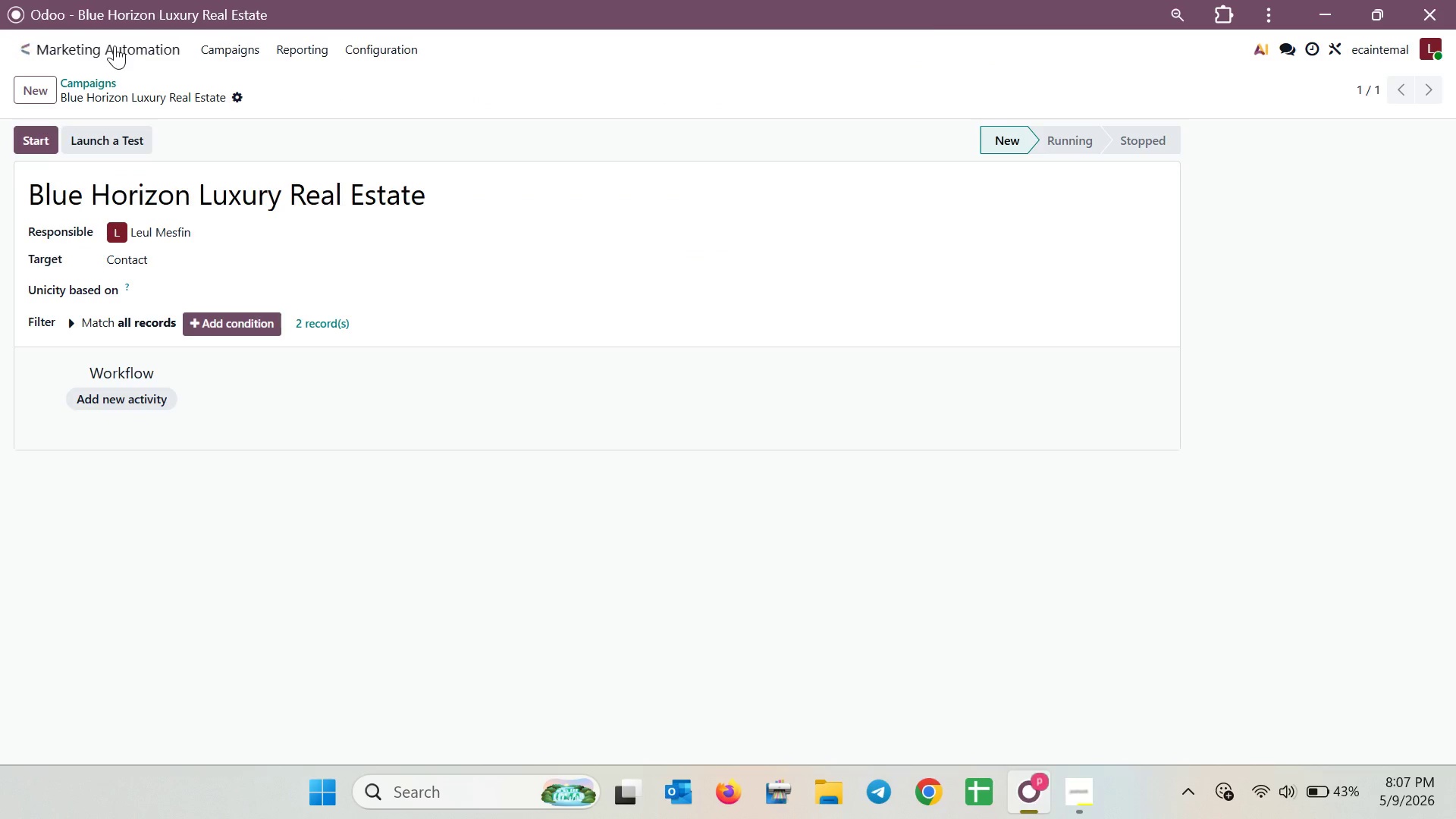 
left_click([115, 46])
 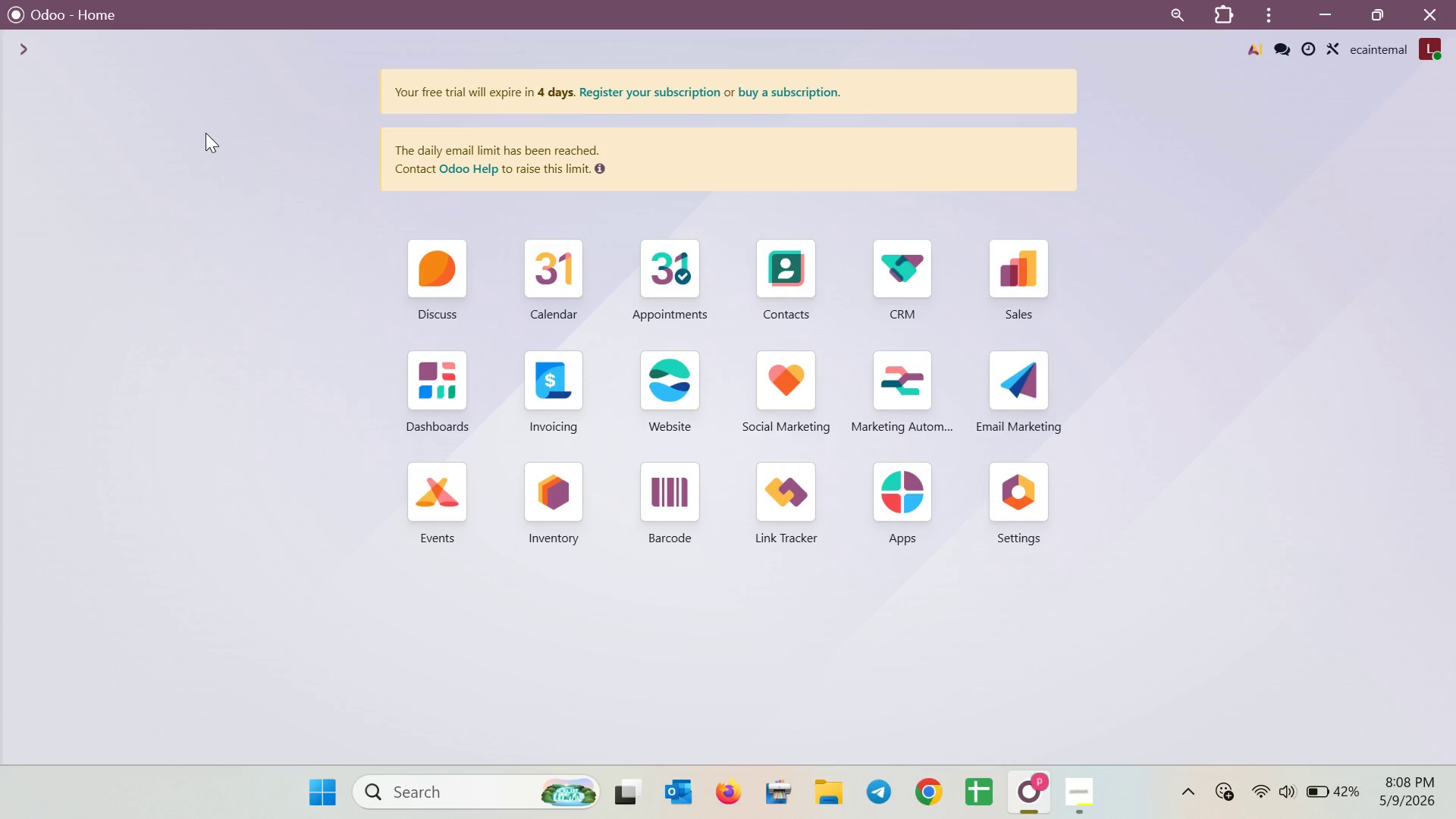 
wait(14.8)
 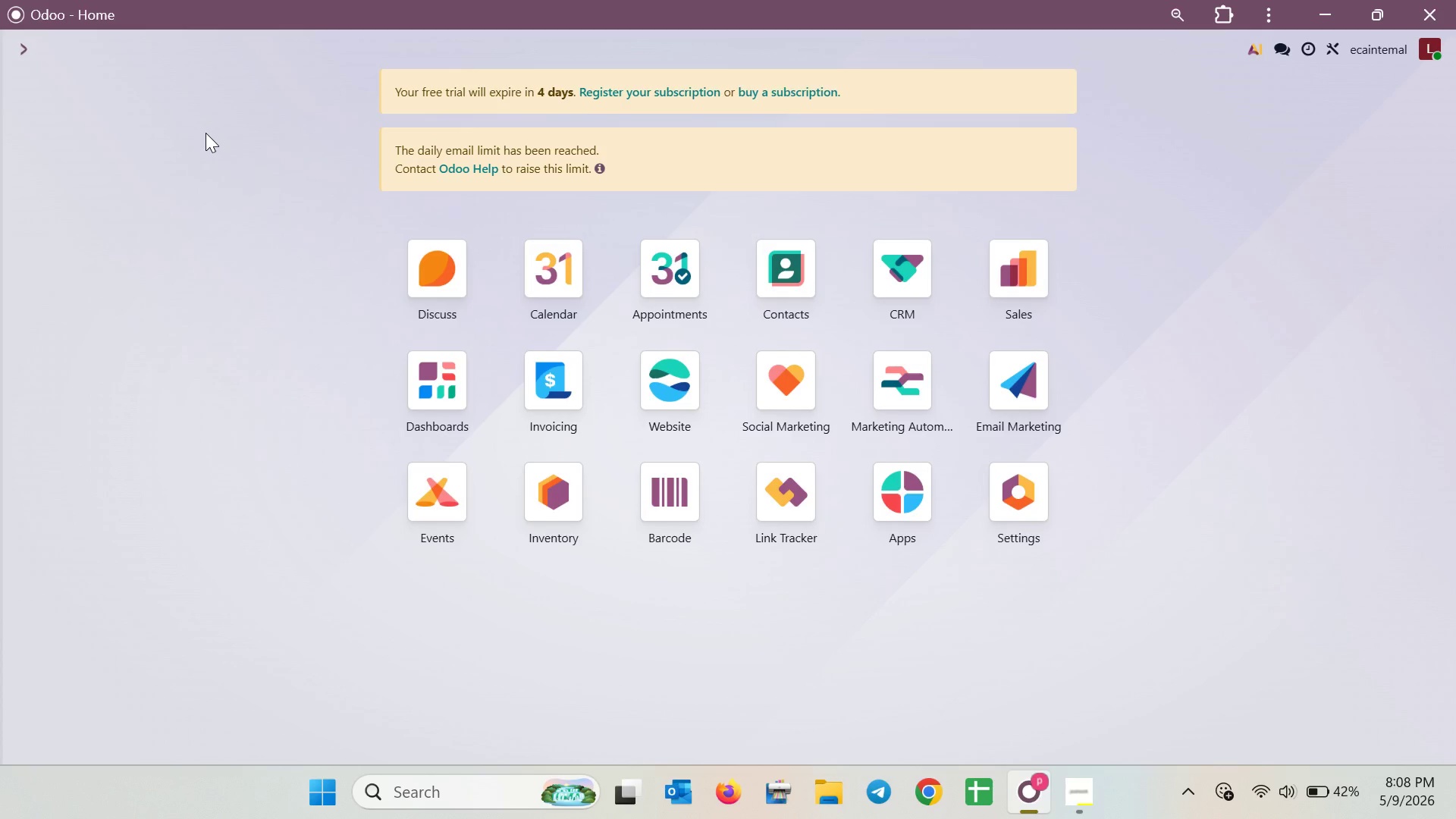 
left_click([1084, 798])
 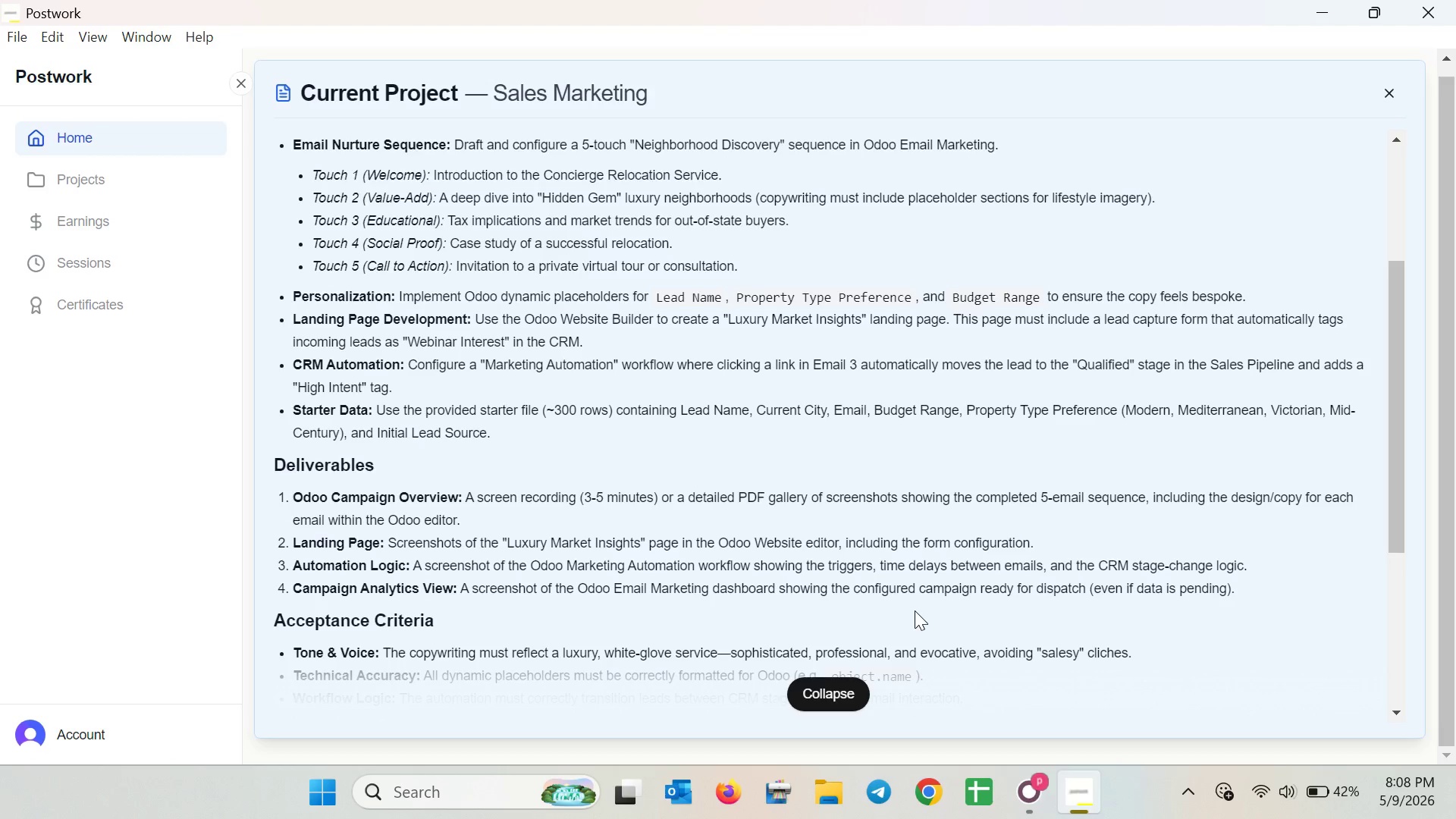 
wait(22.11)
 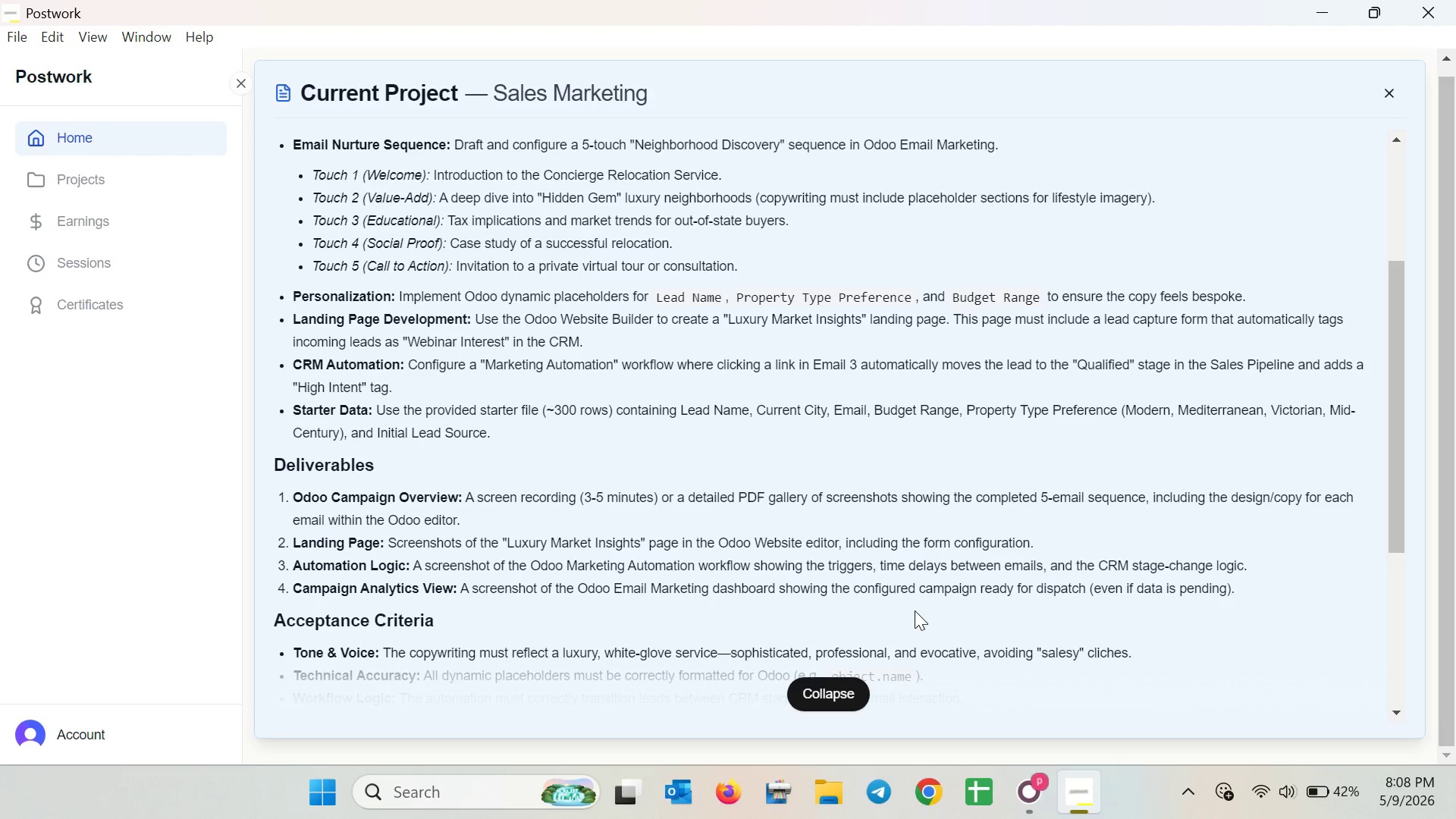 
left_click([1032, 384])
 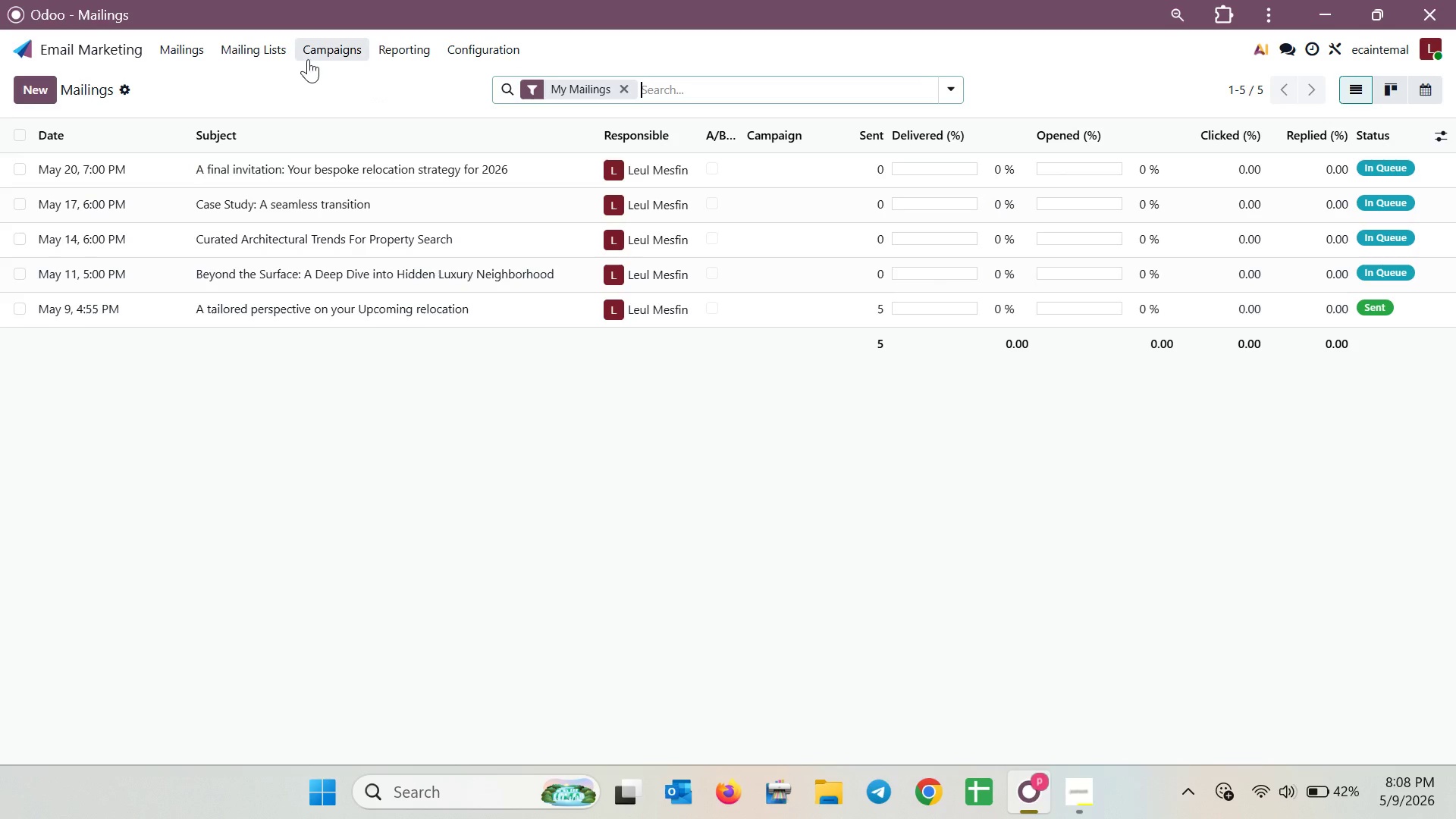 
left_click([332, 43])
 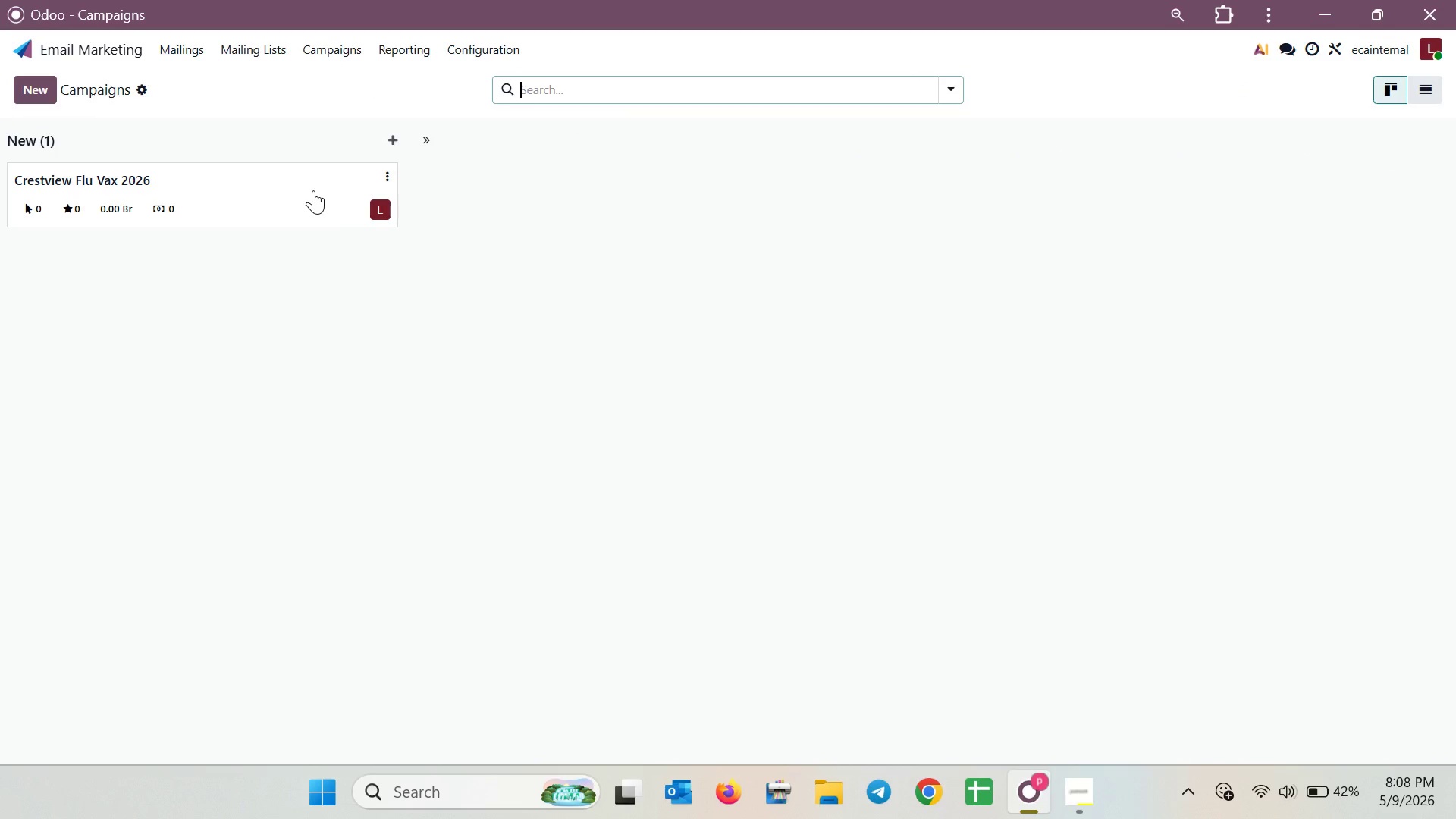 
wait(5.53)
 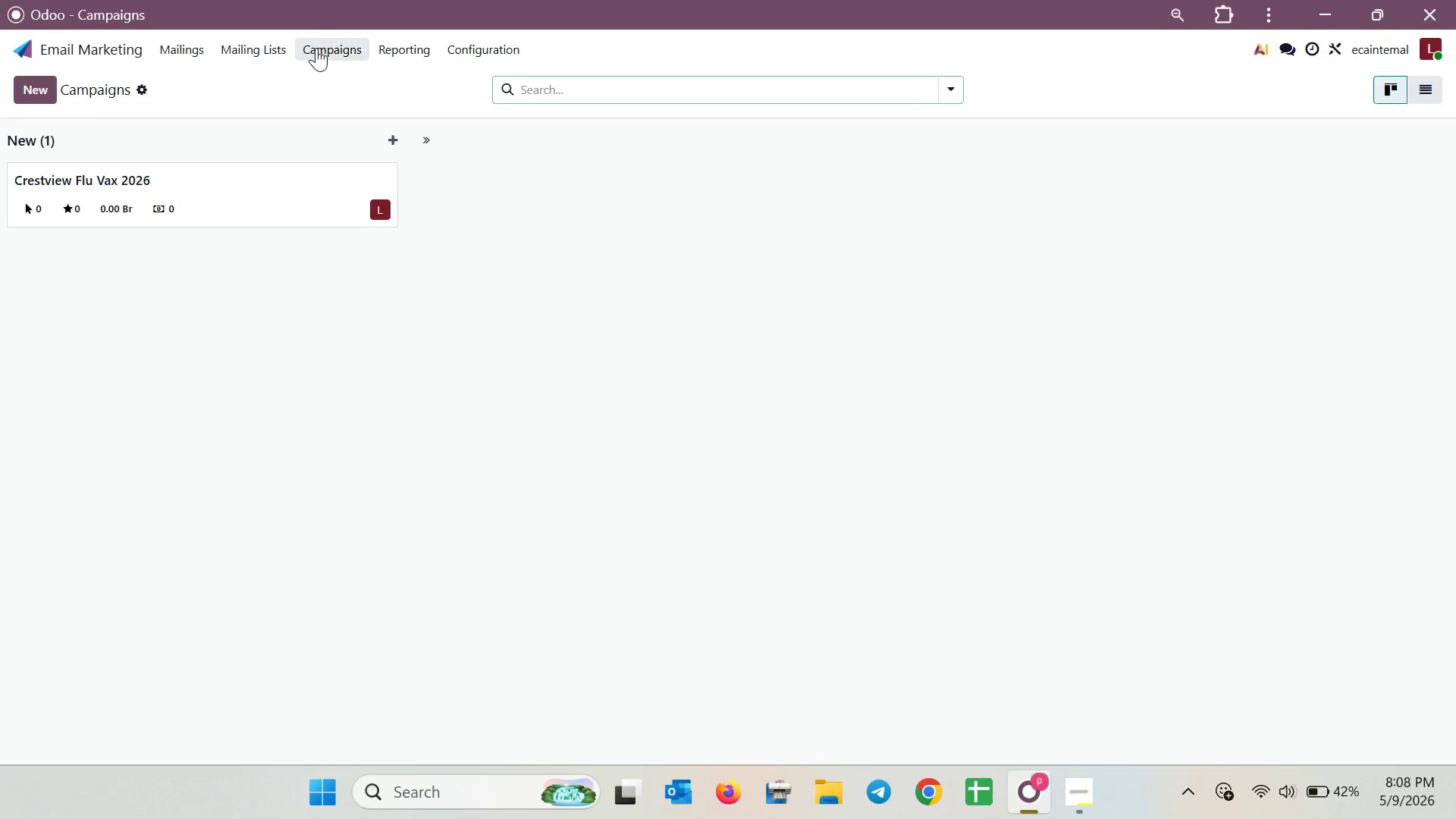 
left_click([385, 176])
 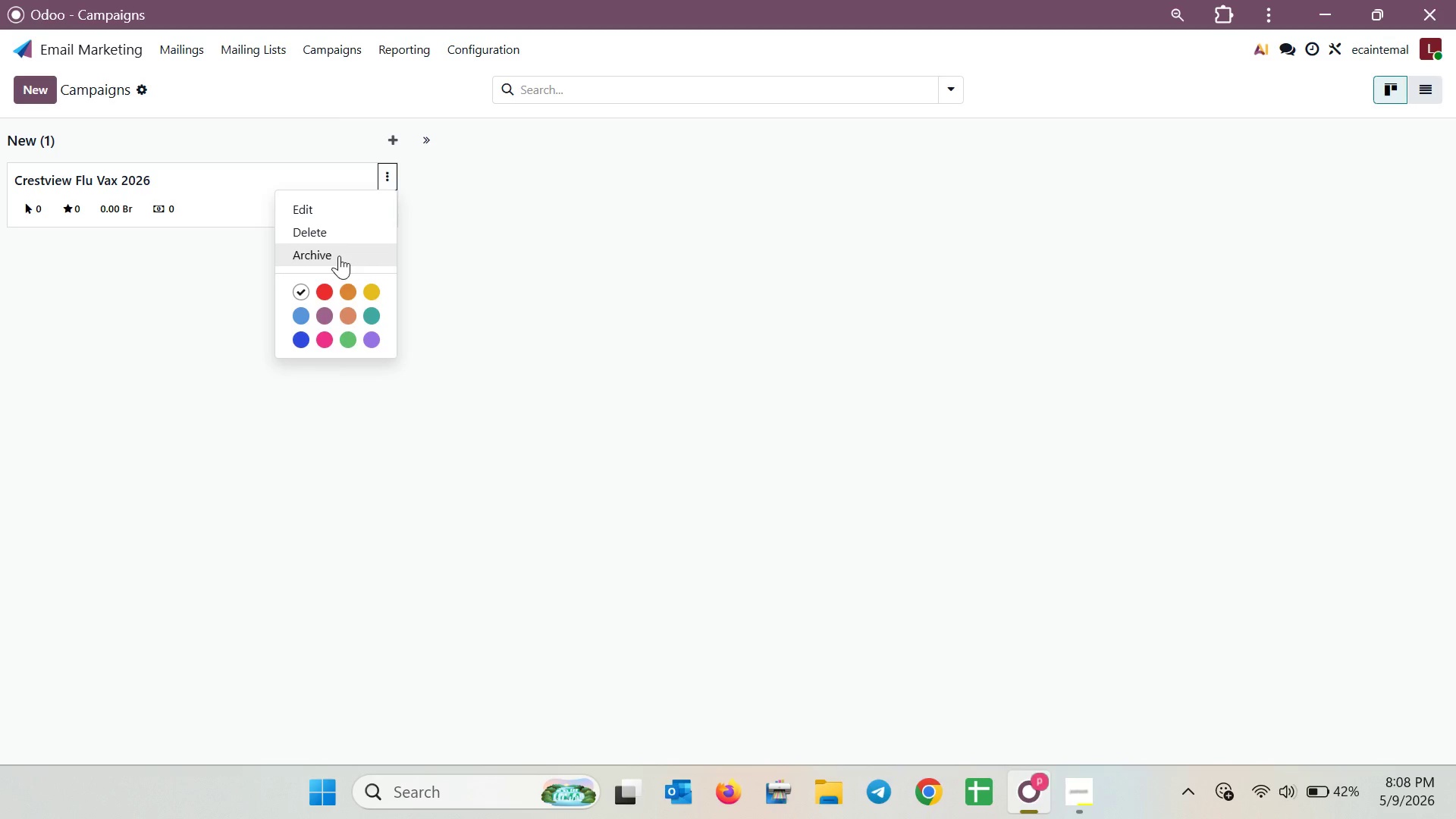 
left_click([337, 233])